 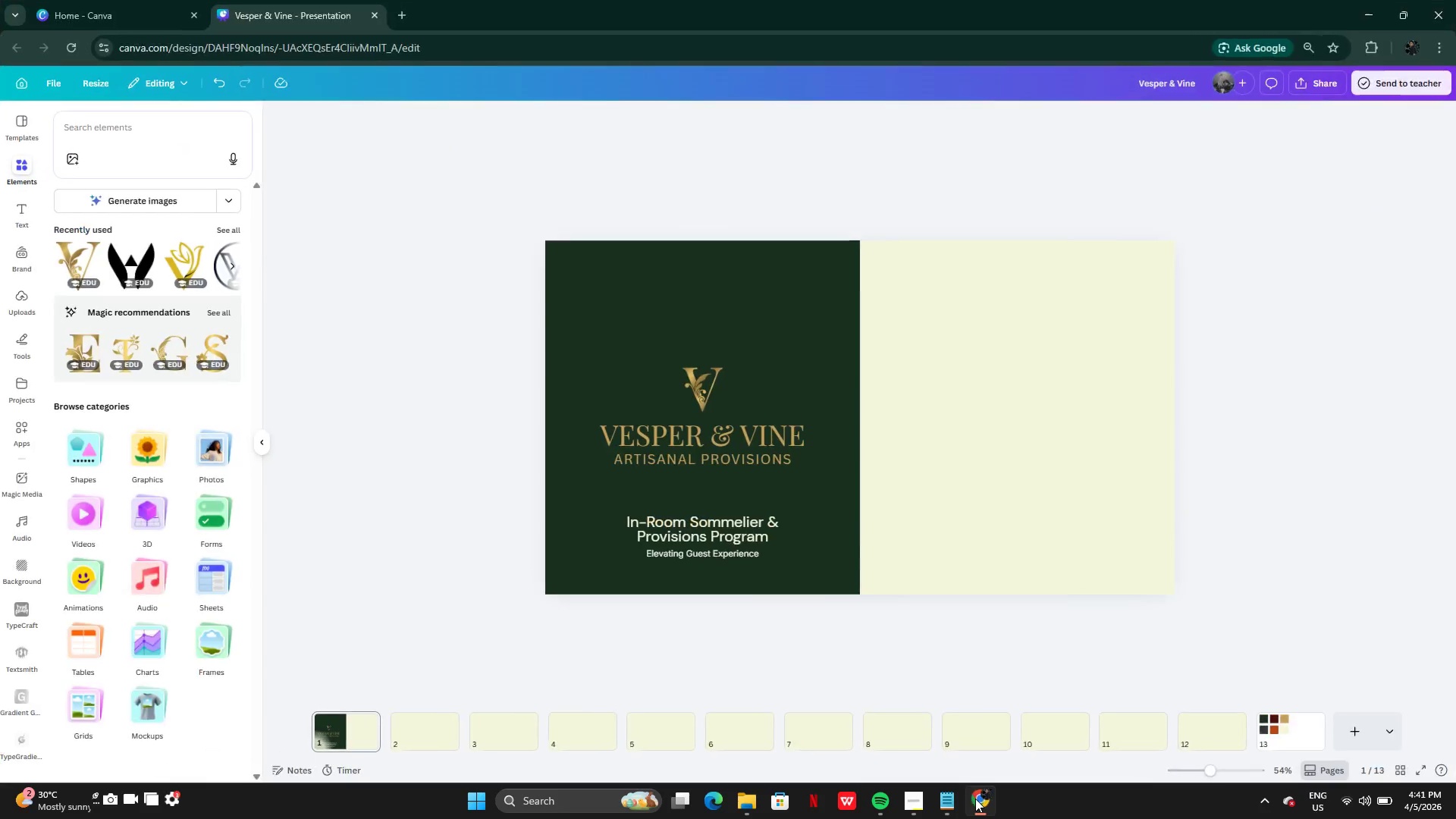 
left_click([941, 801])
 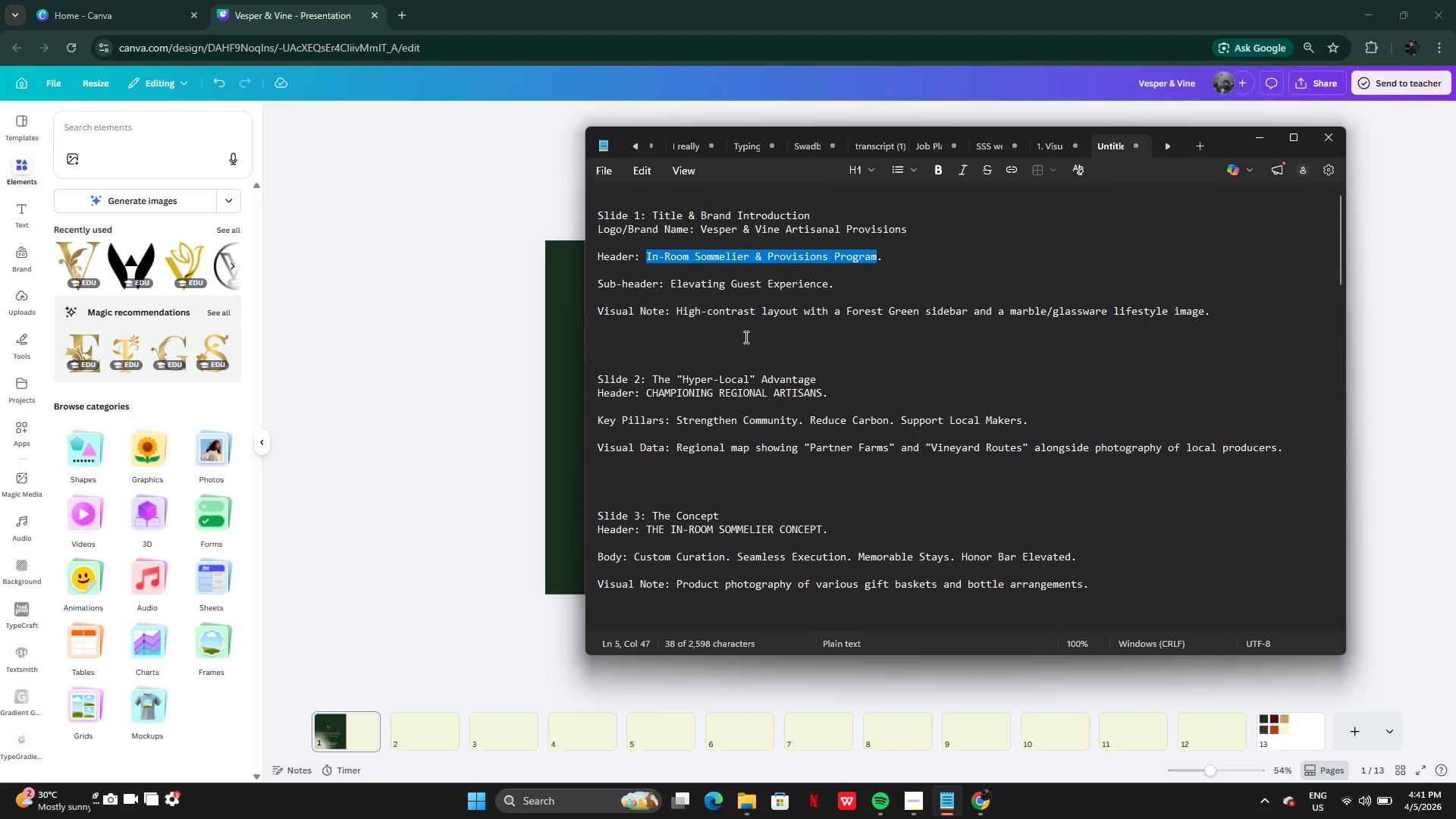 
left_click([918, 337])
 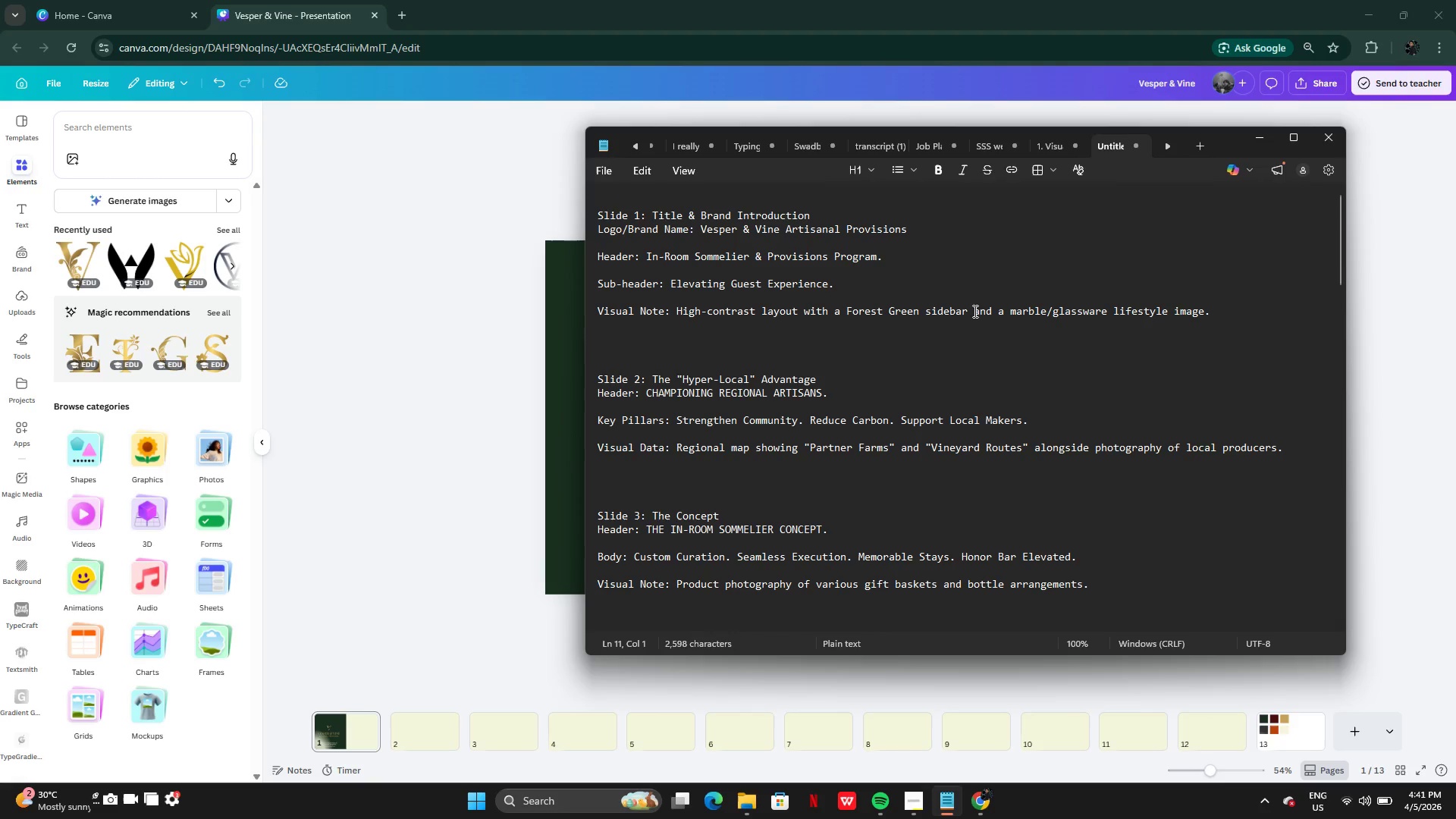 
left_click_drag(start_coordinate=[993, 312], to_coordinate=[1210, 311])
 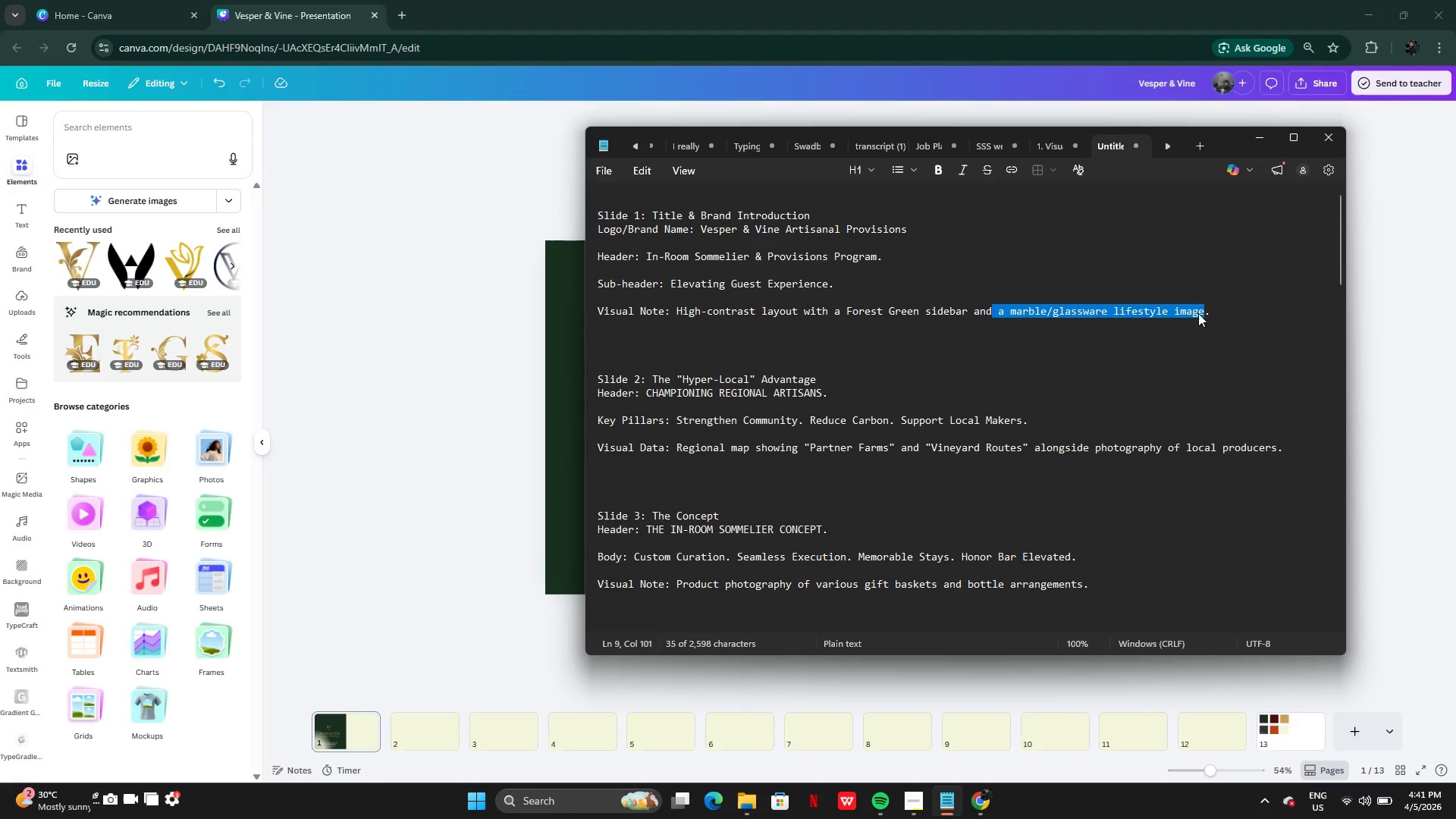 
key(Control+C)
 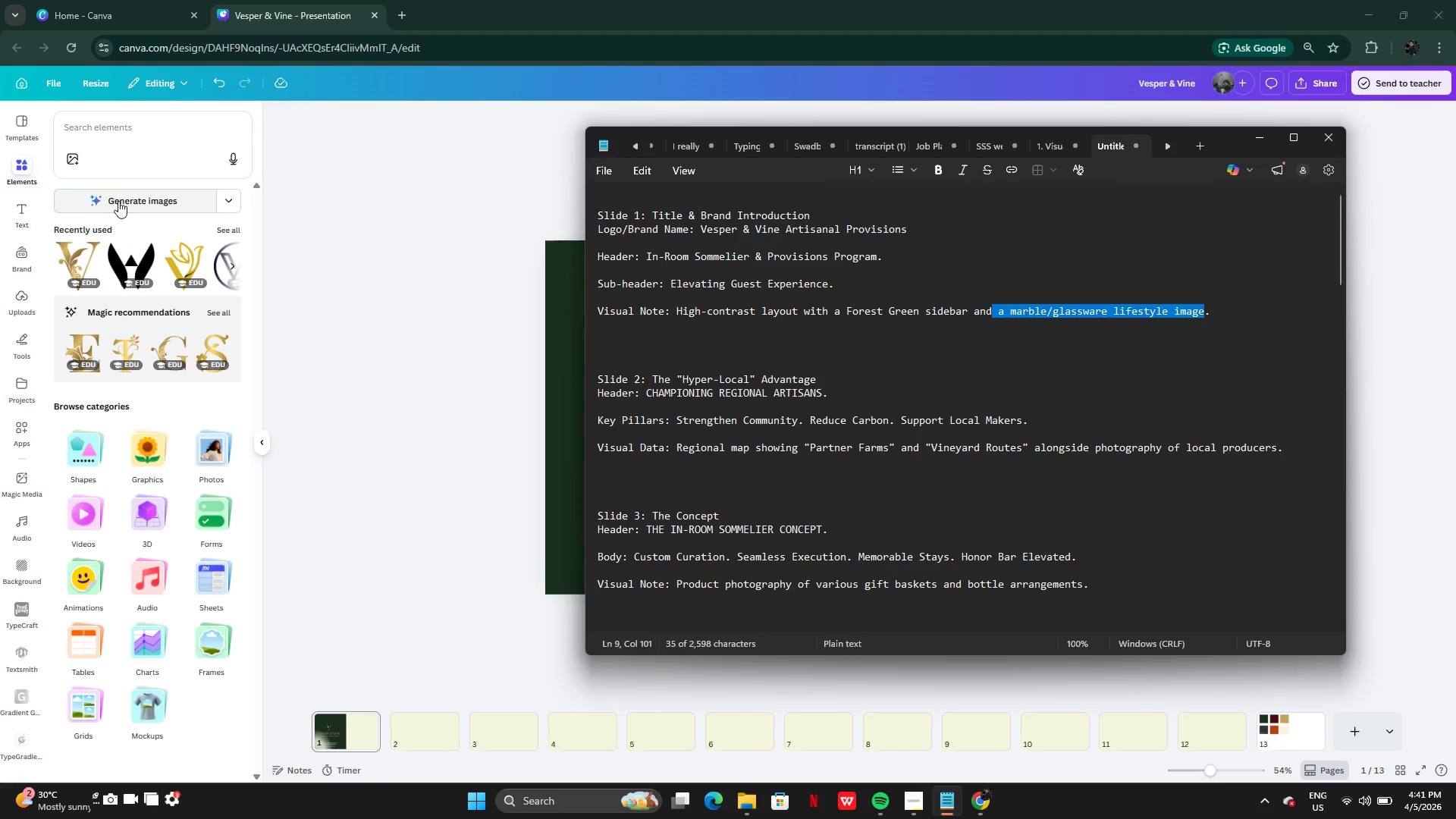 
left_click([118, 140])
 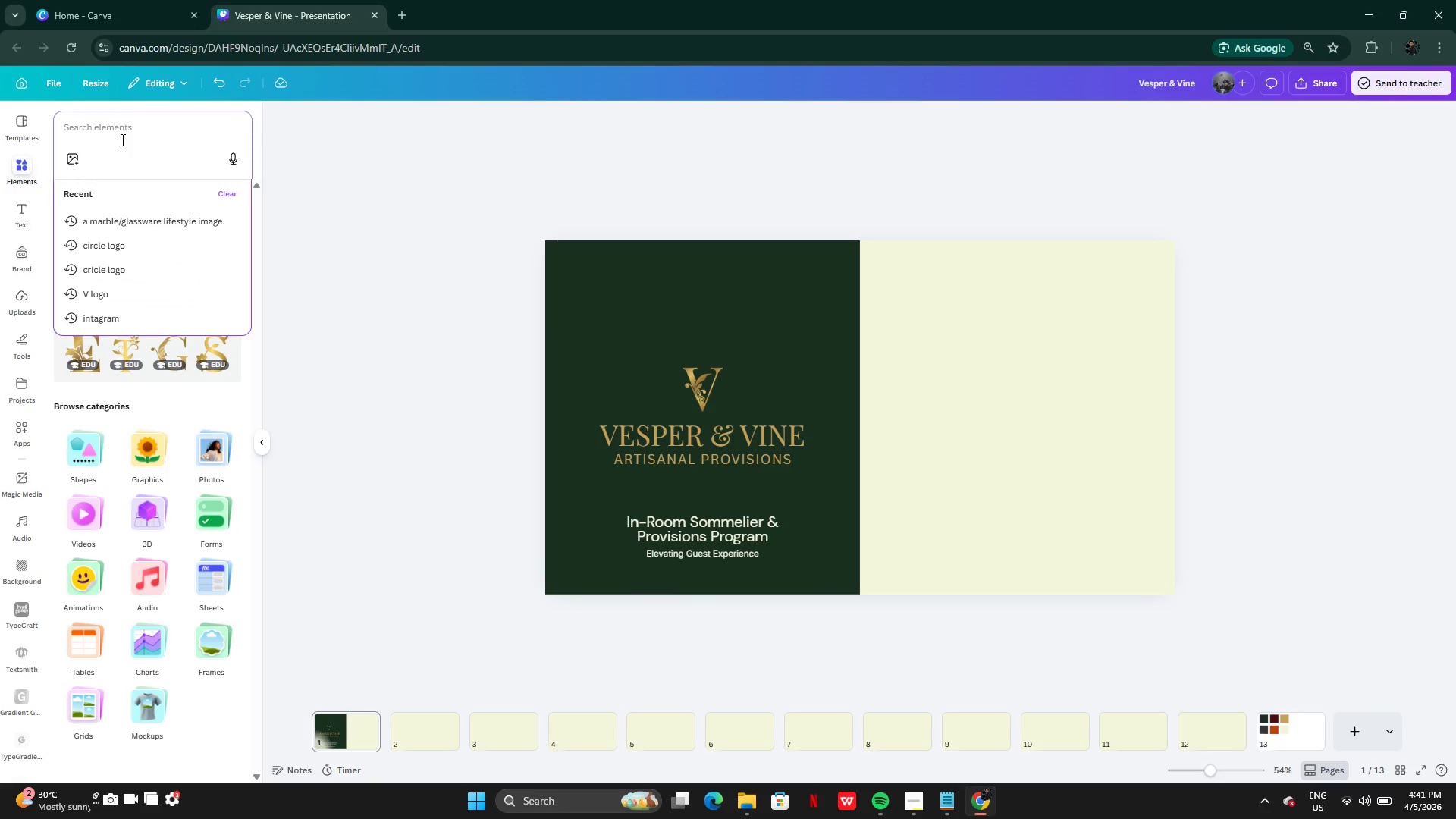 
key(Control+ControlLeft)
 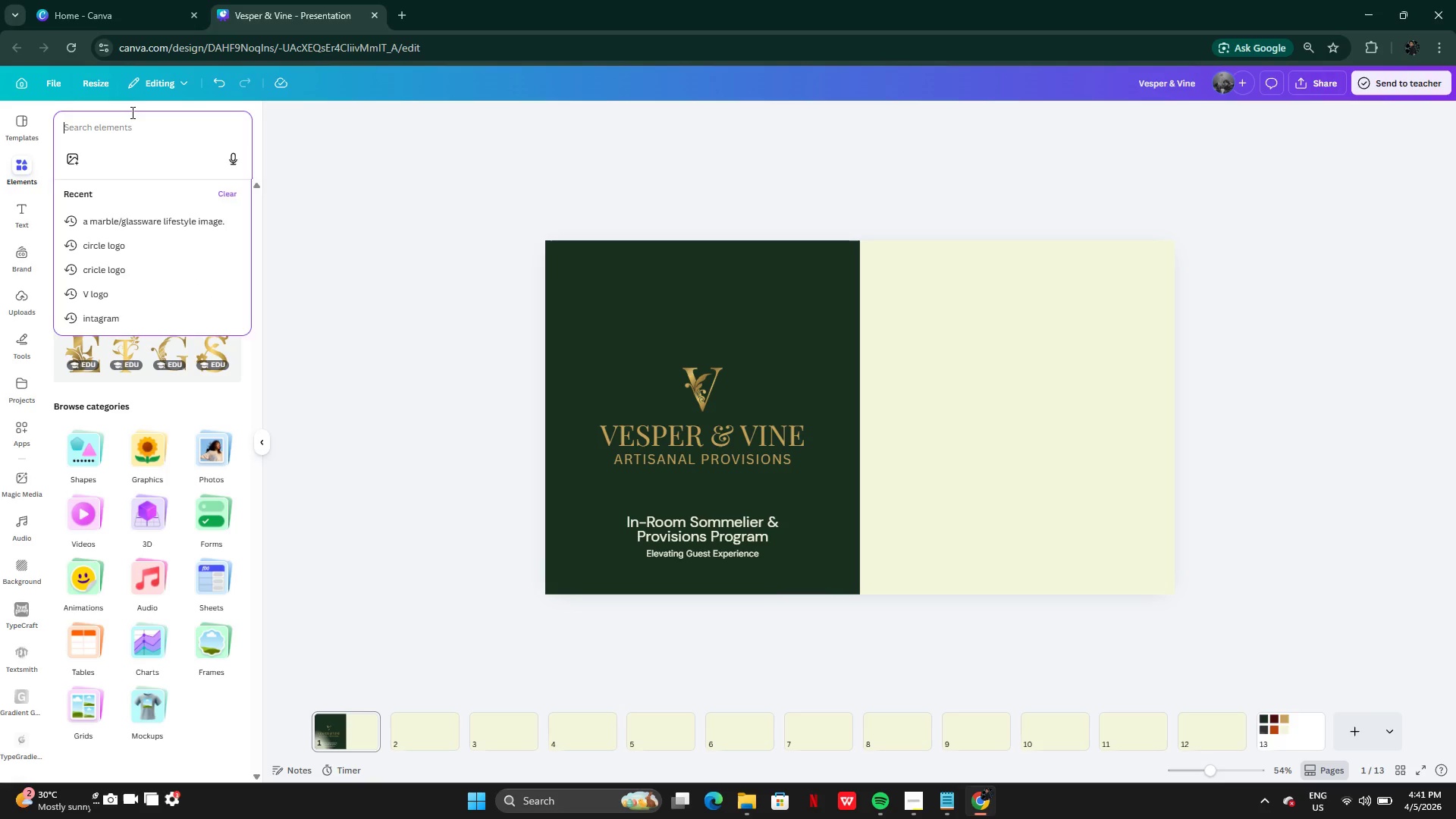 
double_click([131, 112])
 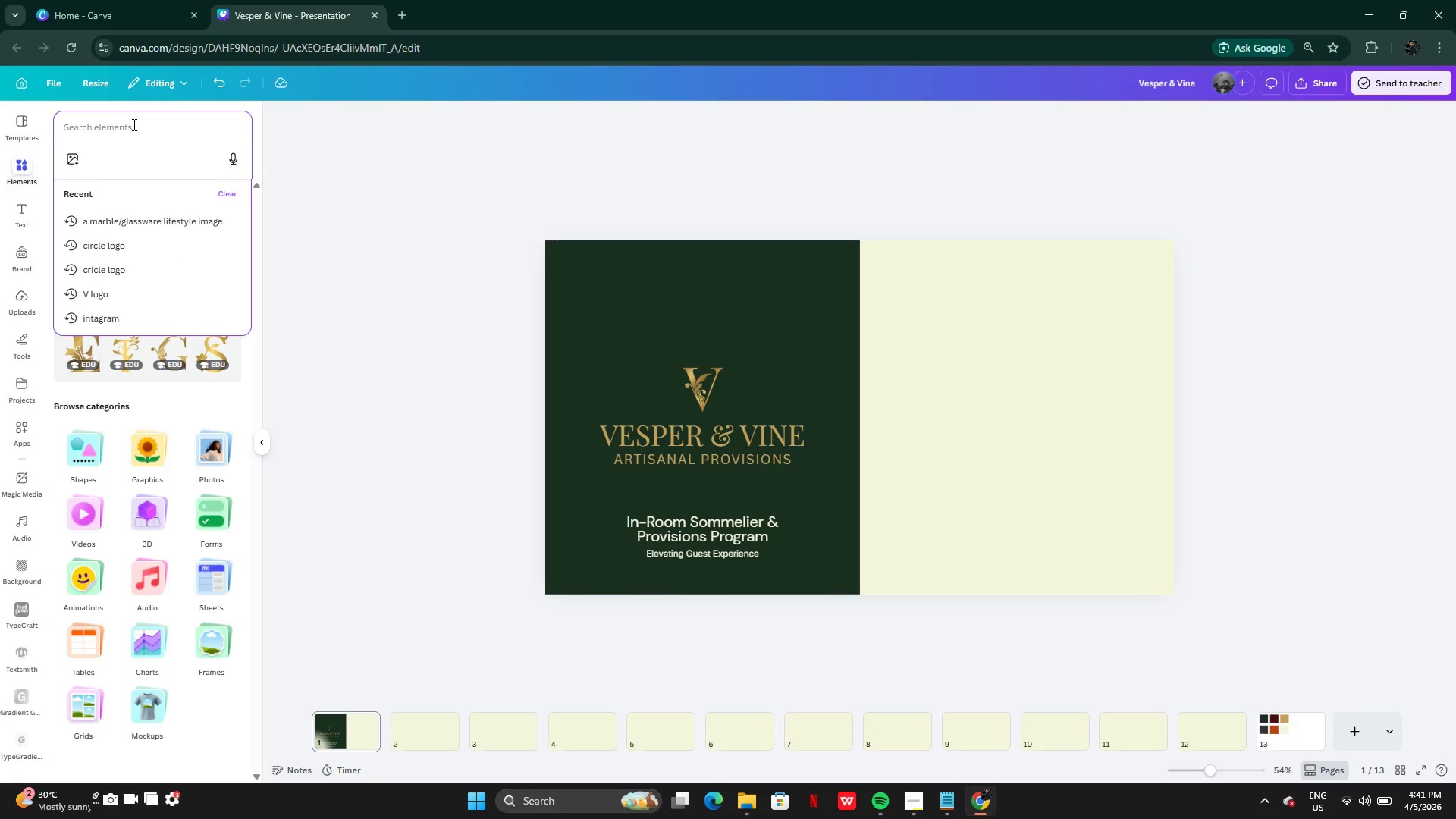 
key(Control+V)
 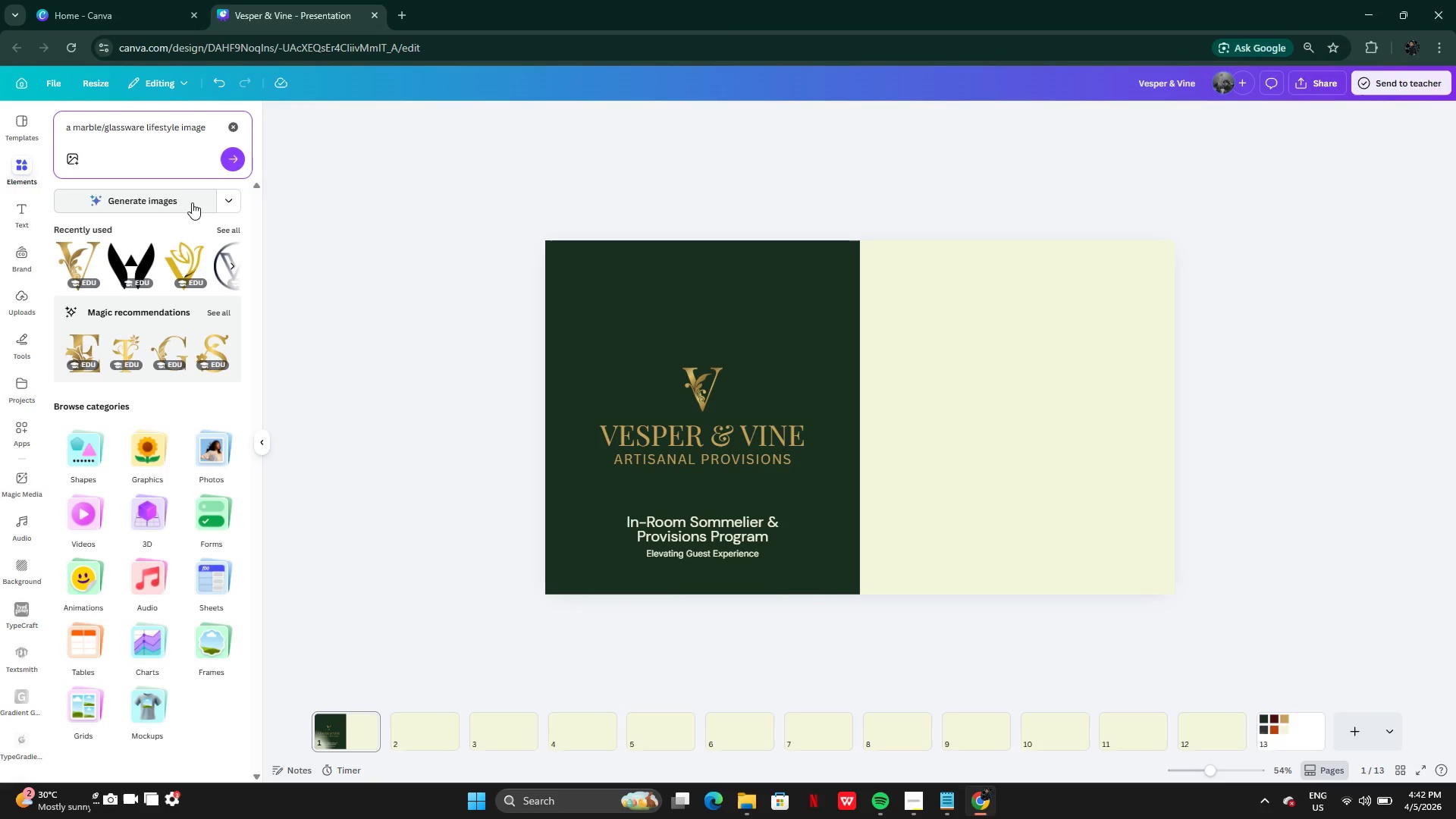 
left_click([192, 204])
 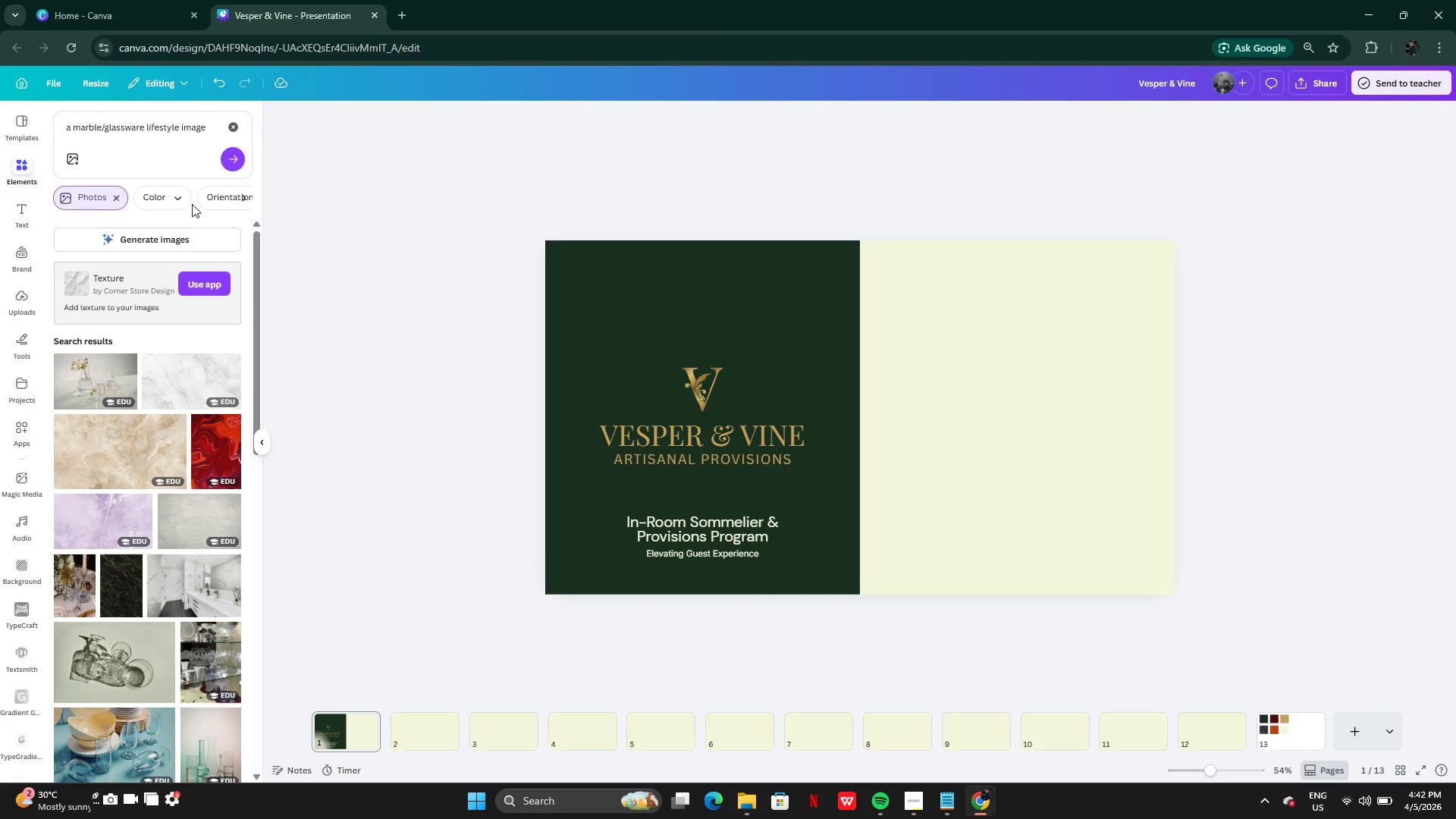 
wait(14.02)
 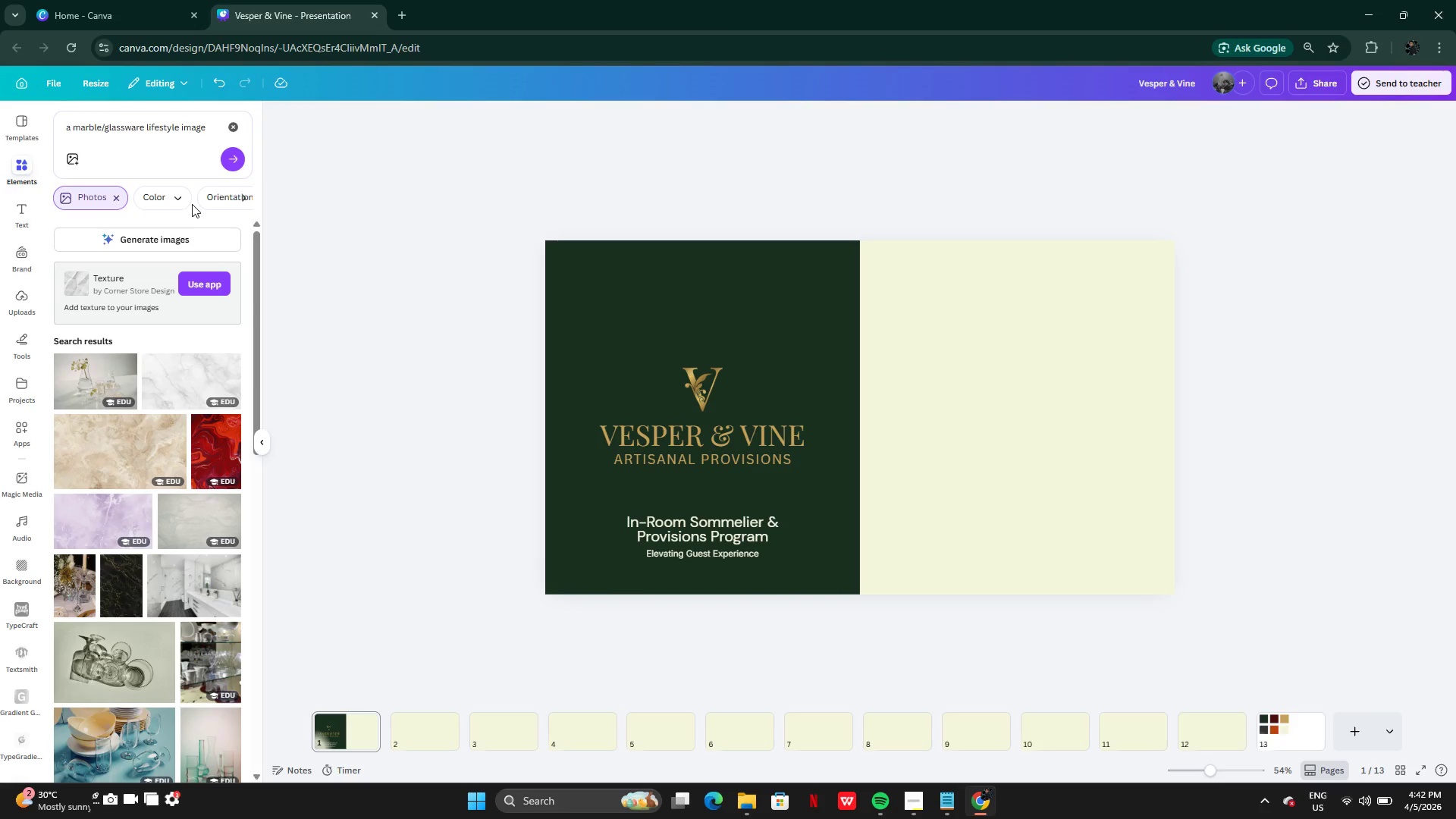 
left_click([171, 244])
 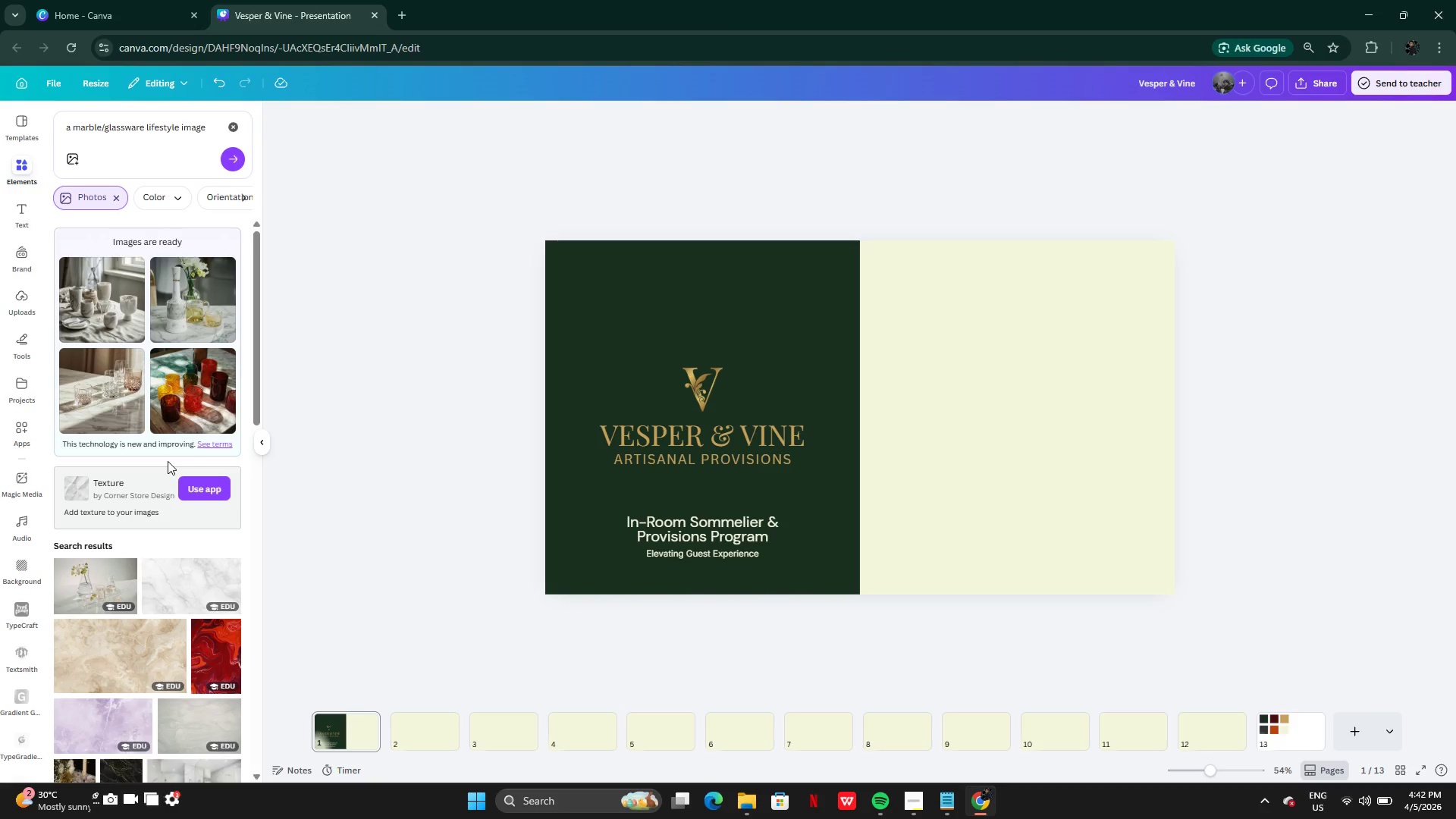 
wait(30.89)
 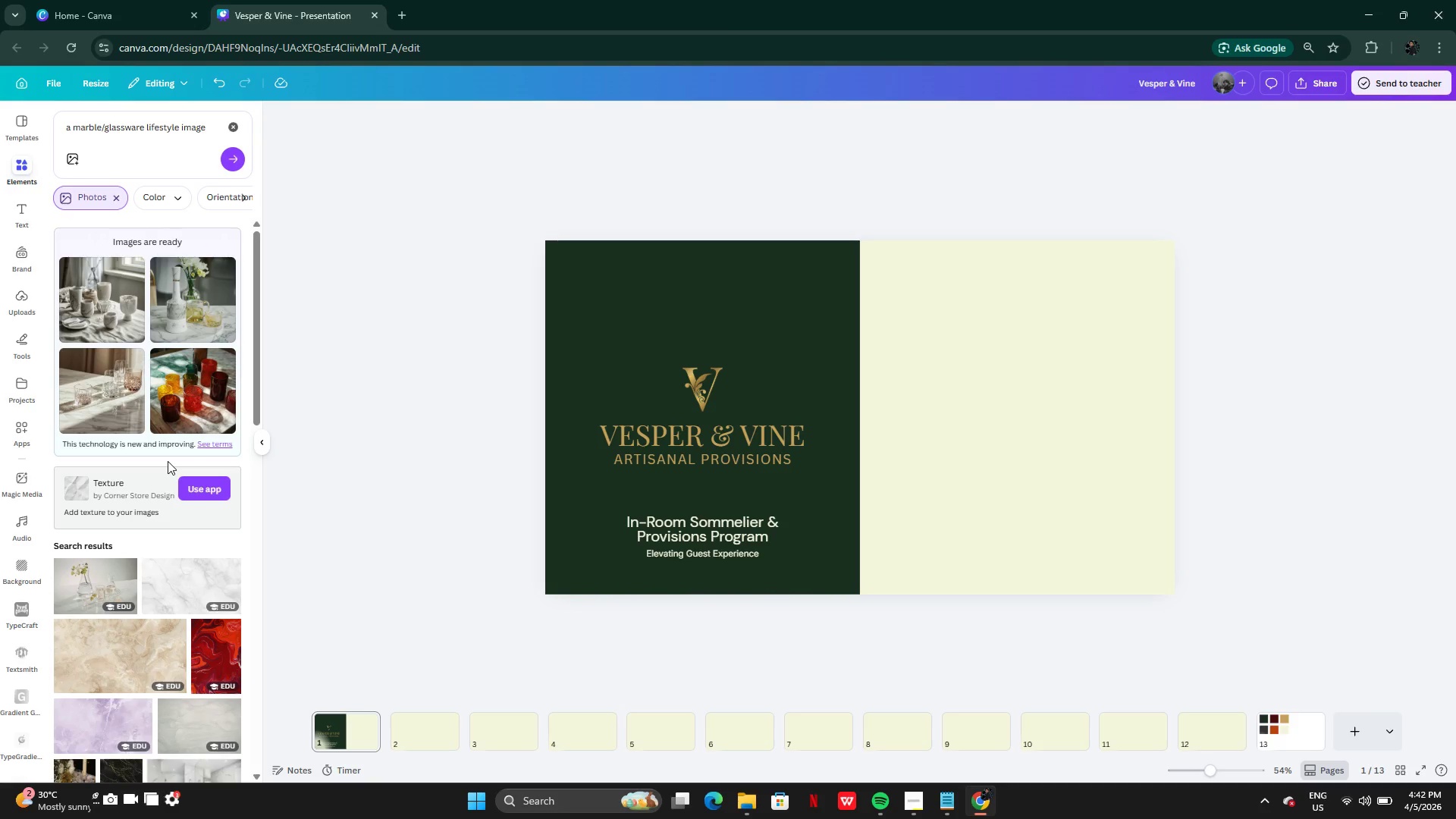 
left_click([187, 296])
 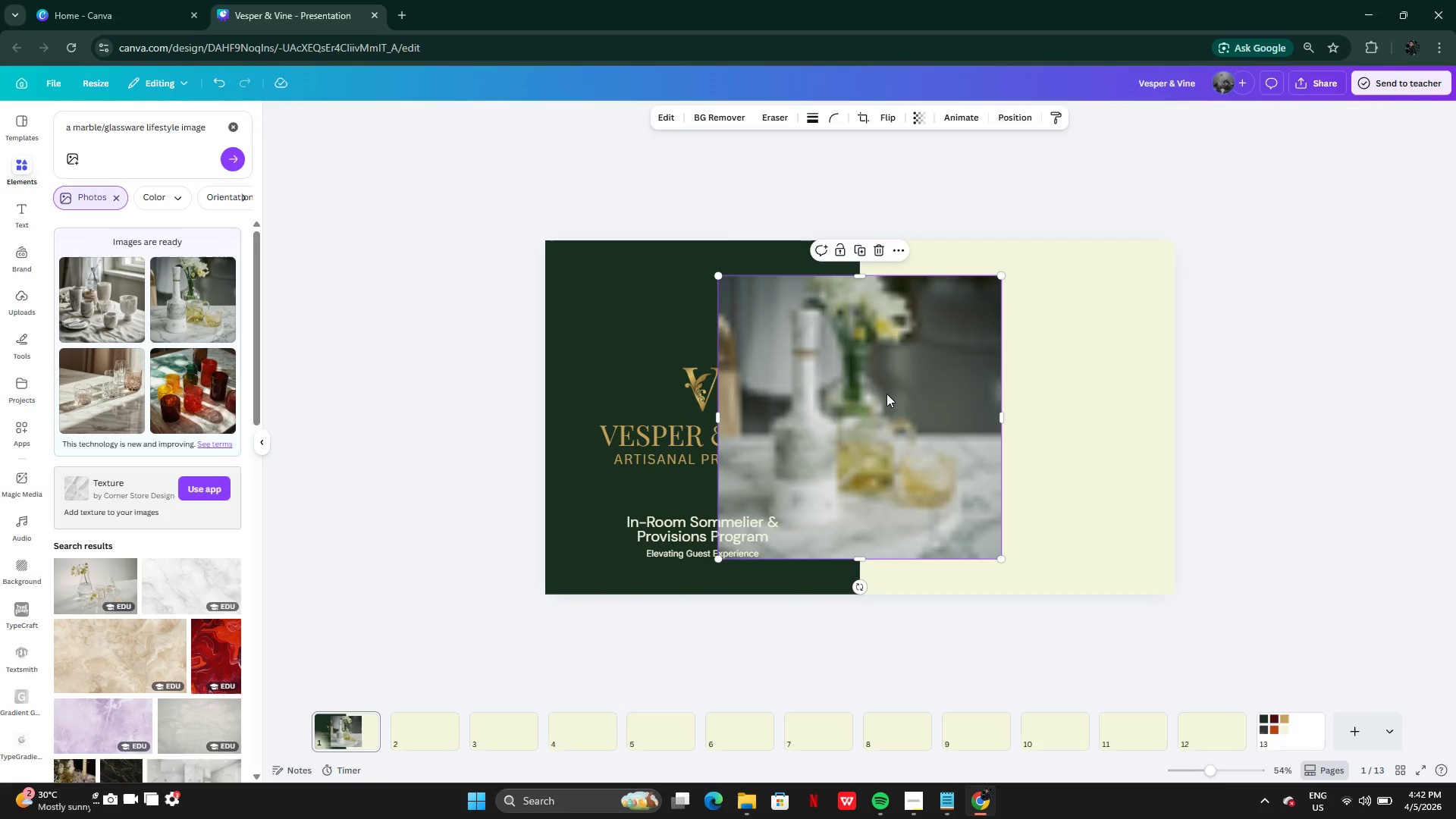 
left_click_drag(start_coordinate=[891, 395], to_coordinate=[1009, 394])
 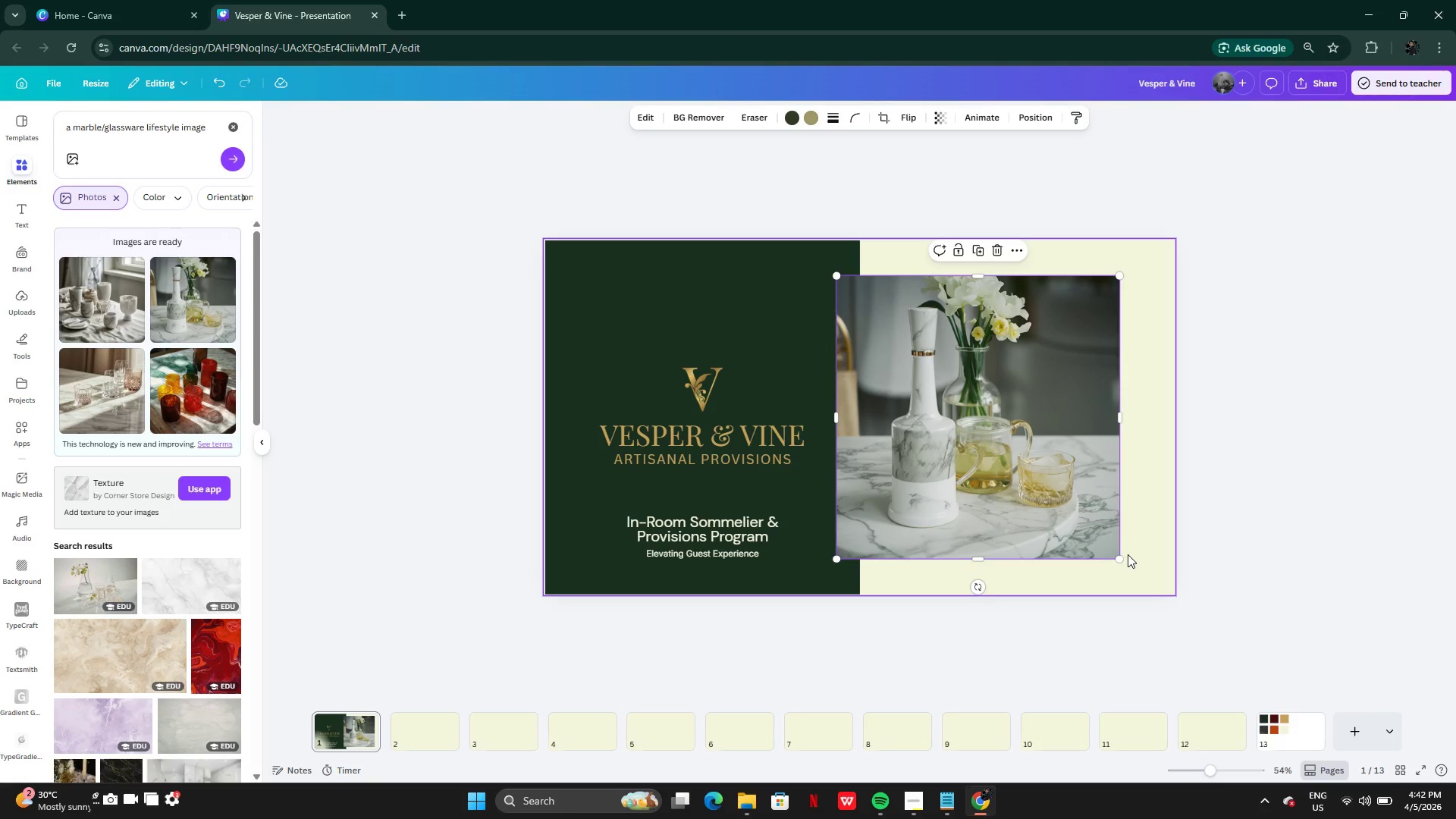 
left_click_drag(start_coordinate=[1067, 517], to_coordinate=[1118, 519])
 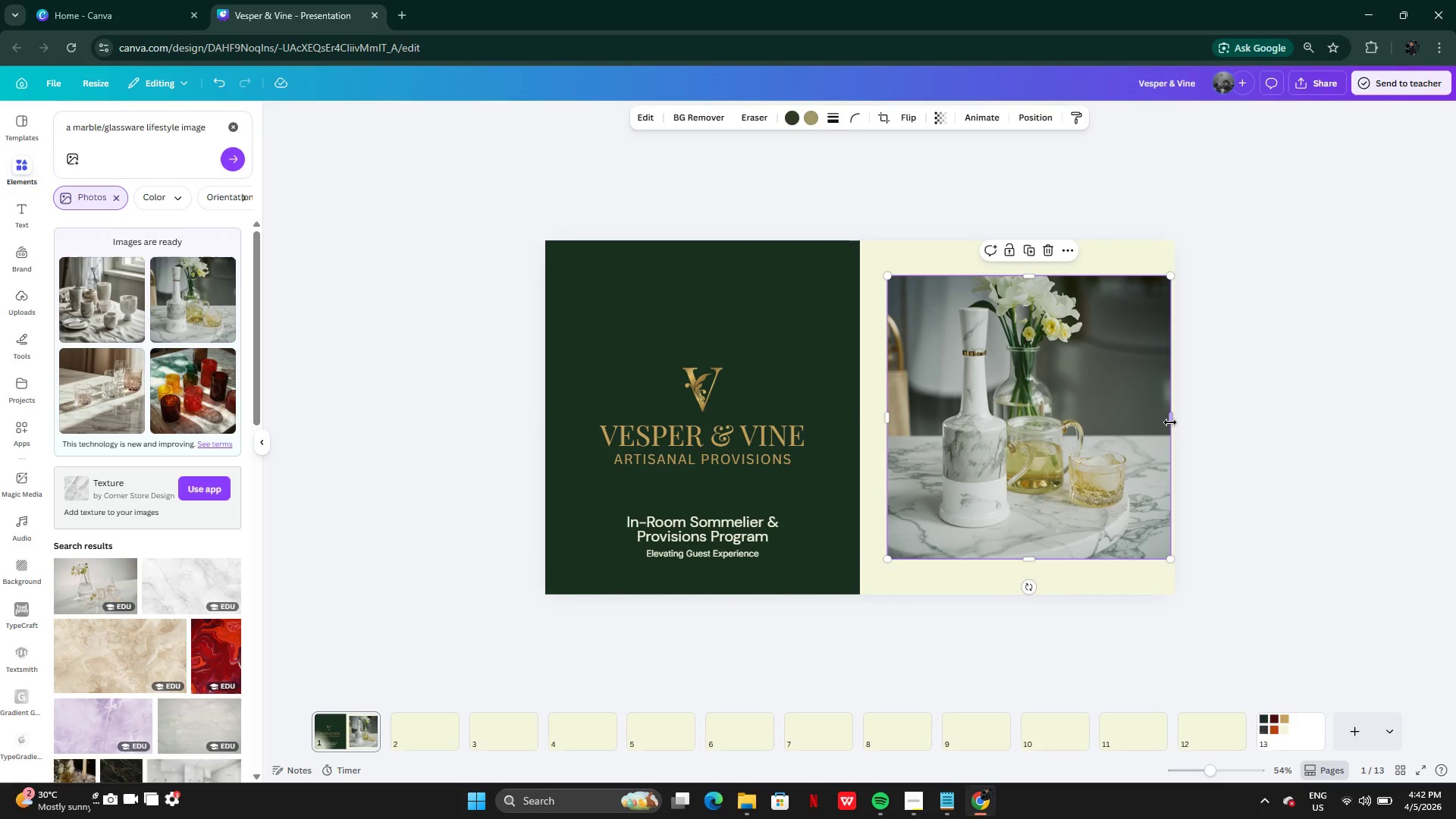 
left_click_drag(start_coordinate=[1170, 422], to_coordinate=[1126, 419])
 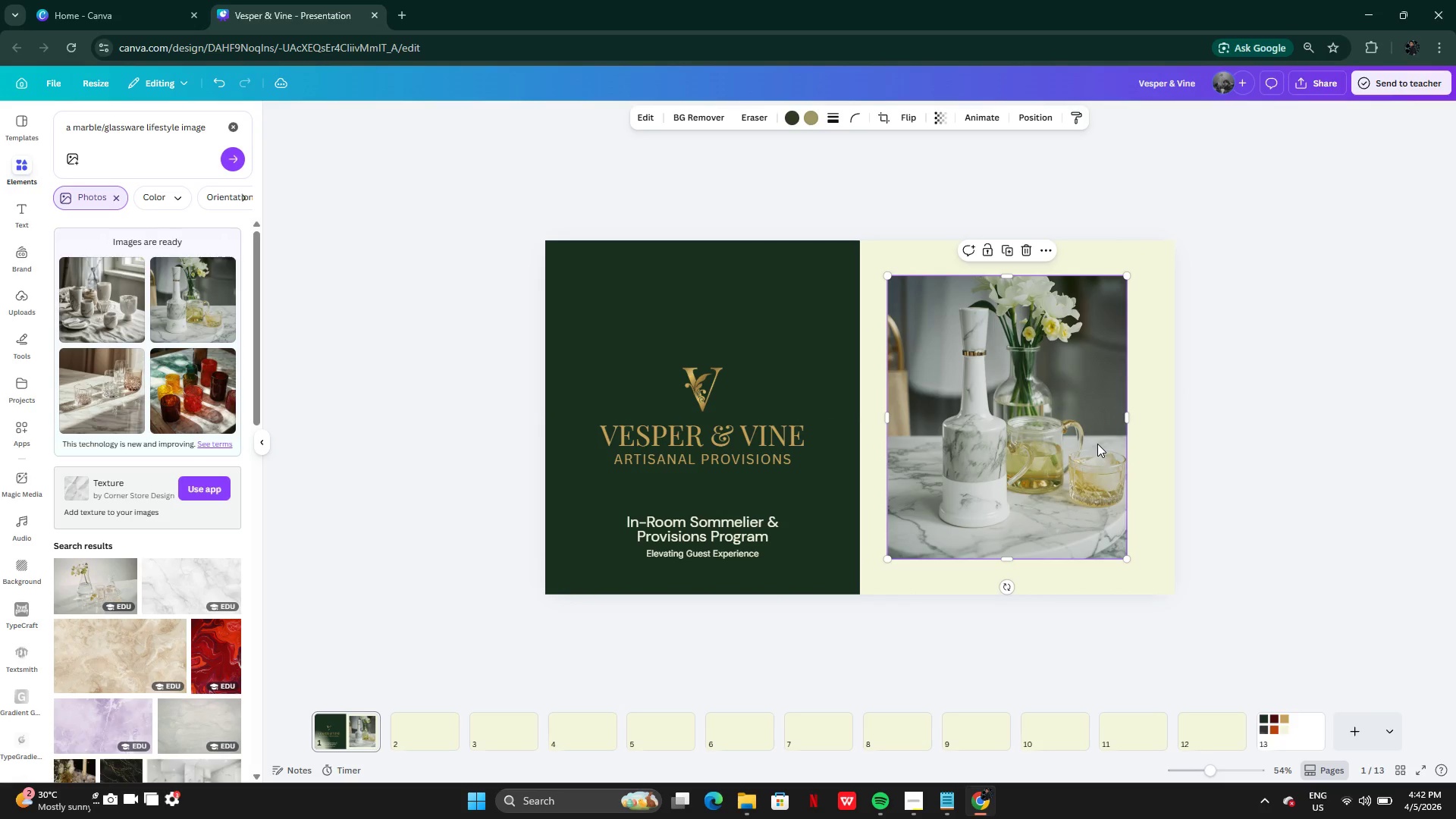 
left_click_drag(start_coordinate=[1097, 444], to_coordinate=[1105, 446])
 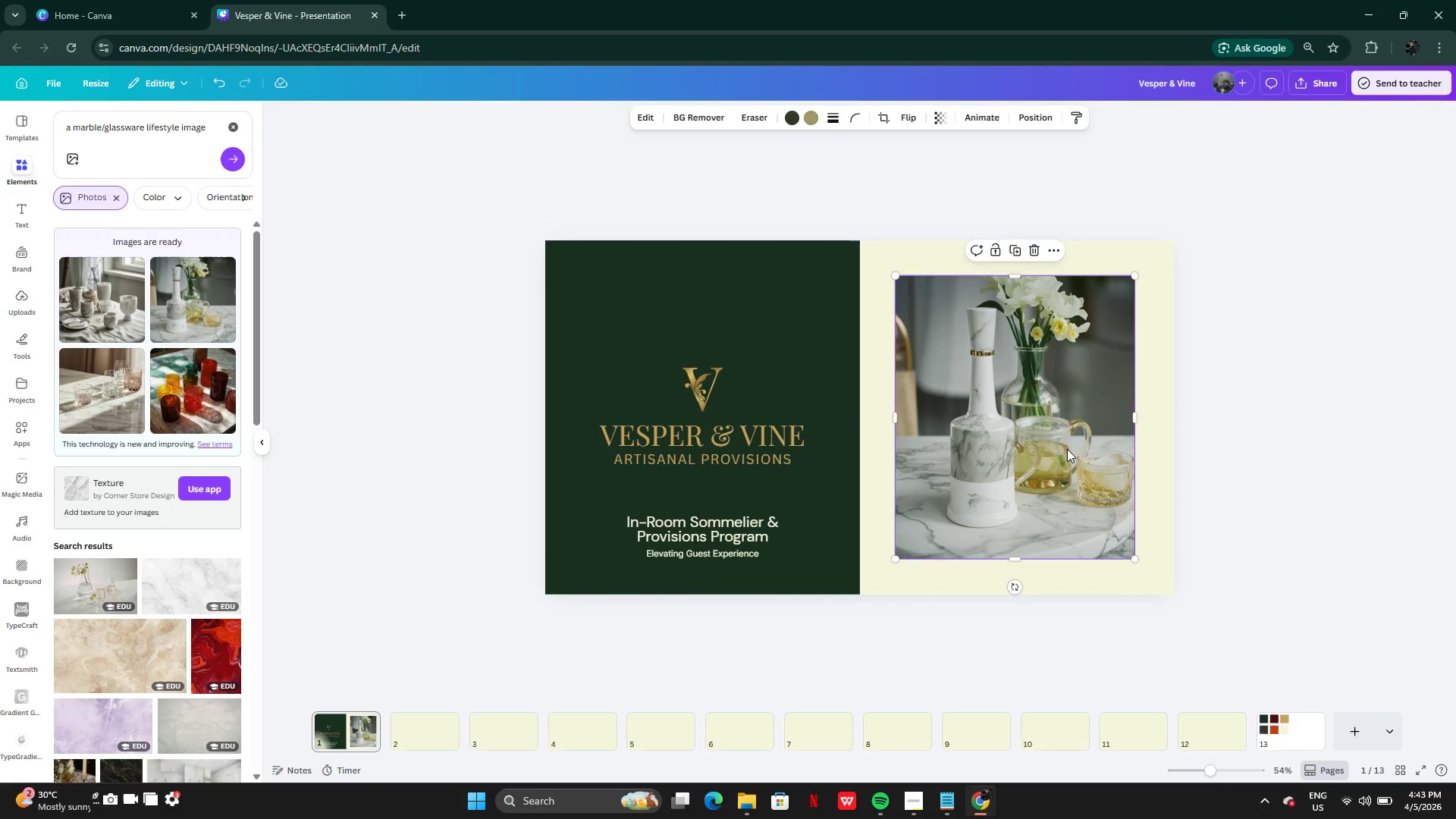 
left_click_drag(start_coordinate=[1067, 449], to_coordinate=[1078, 451])
 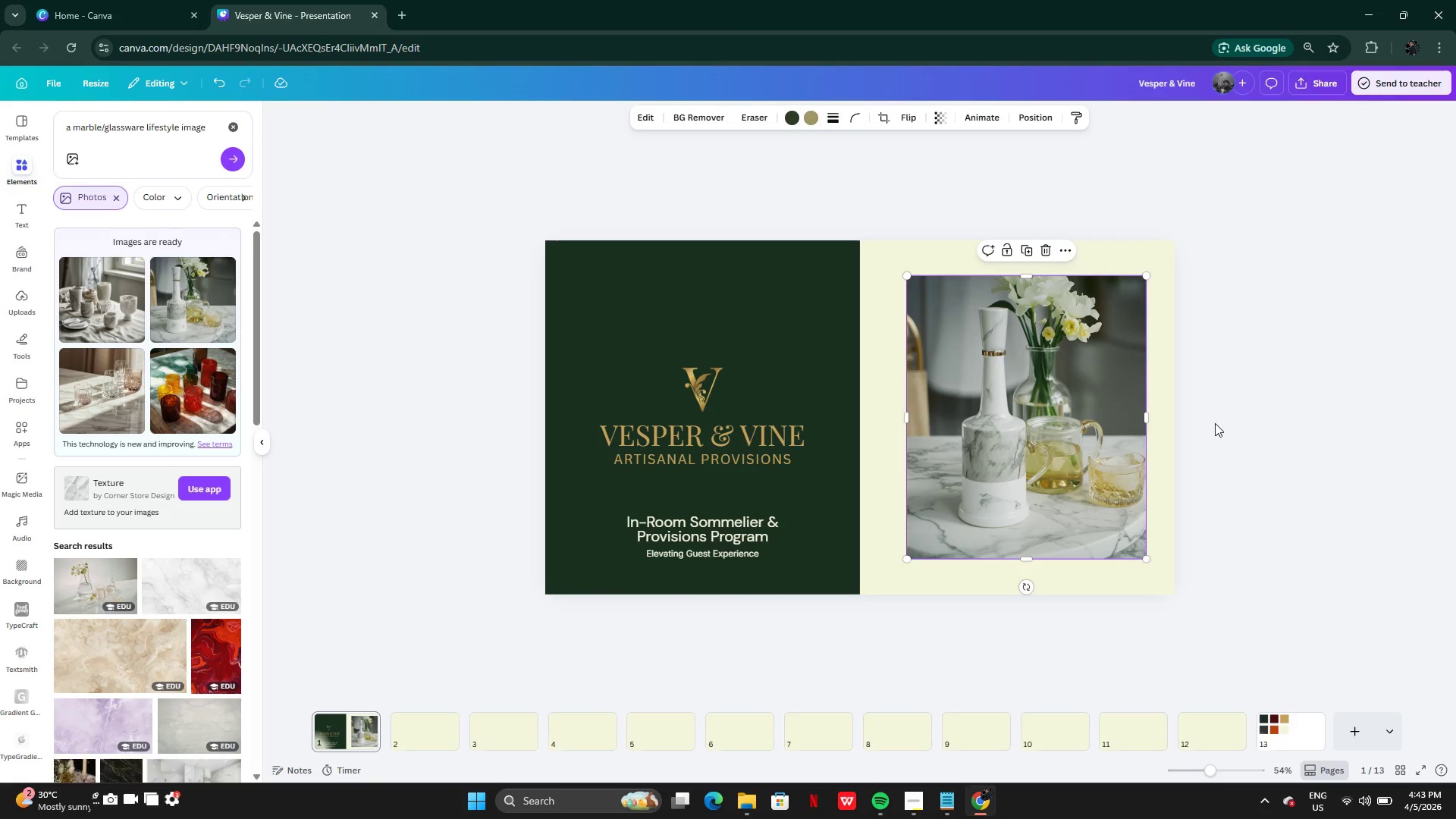 
left_click([1215, 423])
 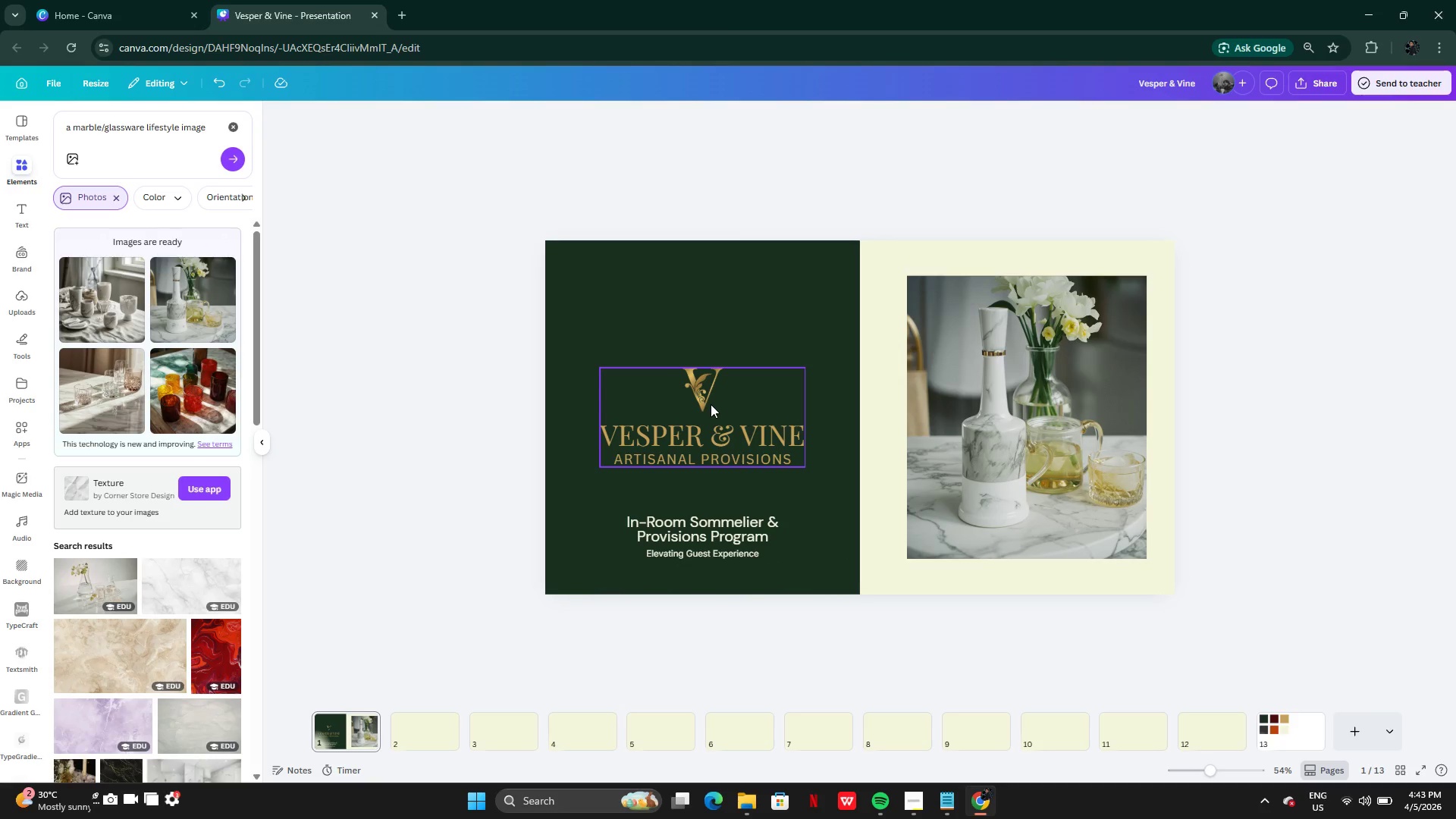 
left_click([720, 528])
 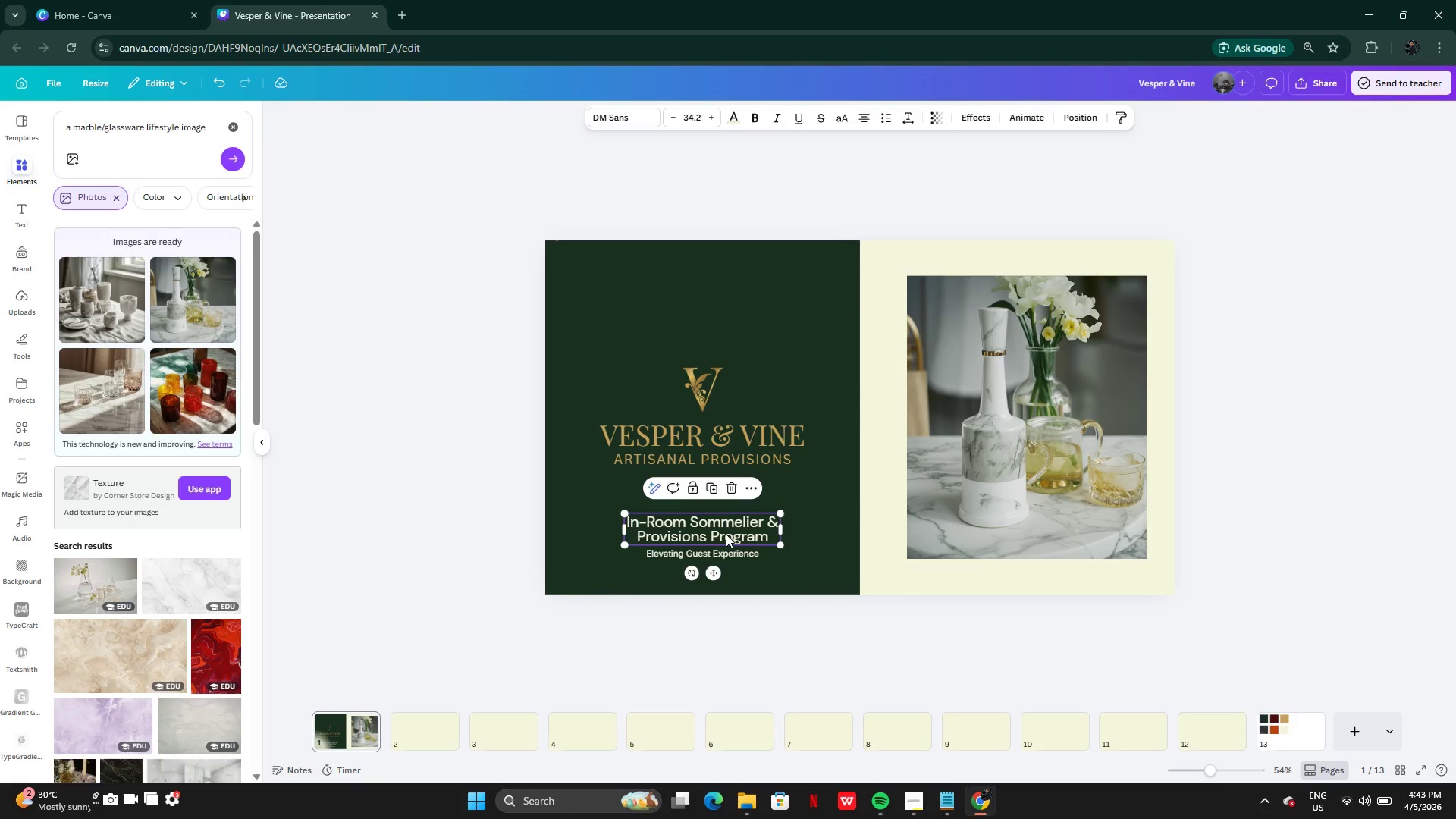 
left_click_drag(start_coordinate=[726, 534], to_coordinate=[677, 526])
 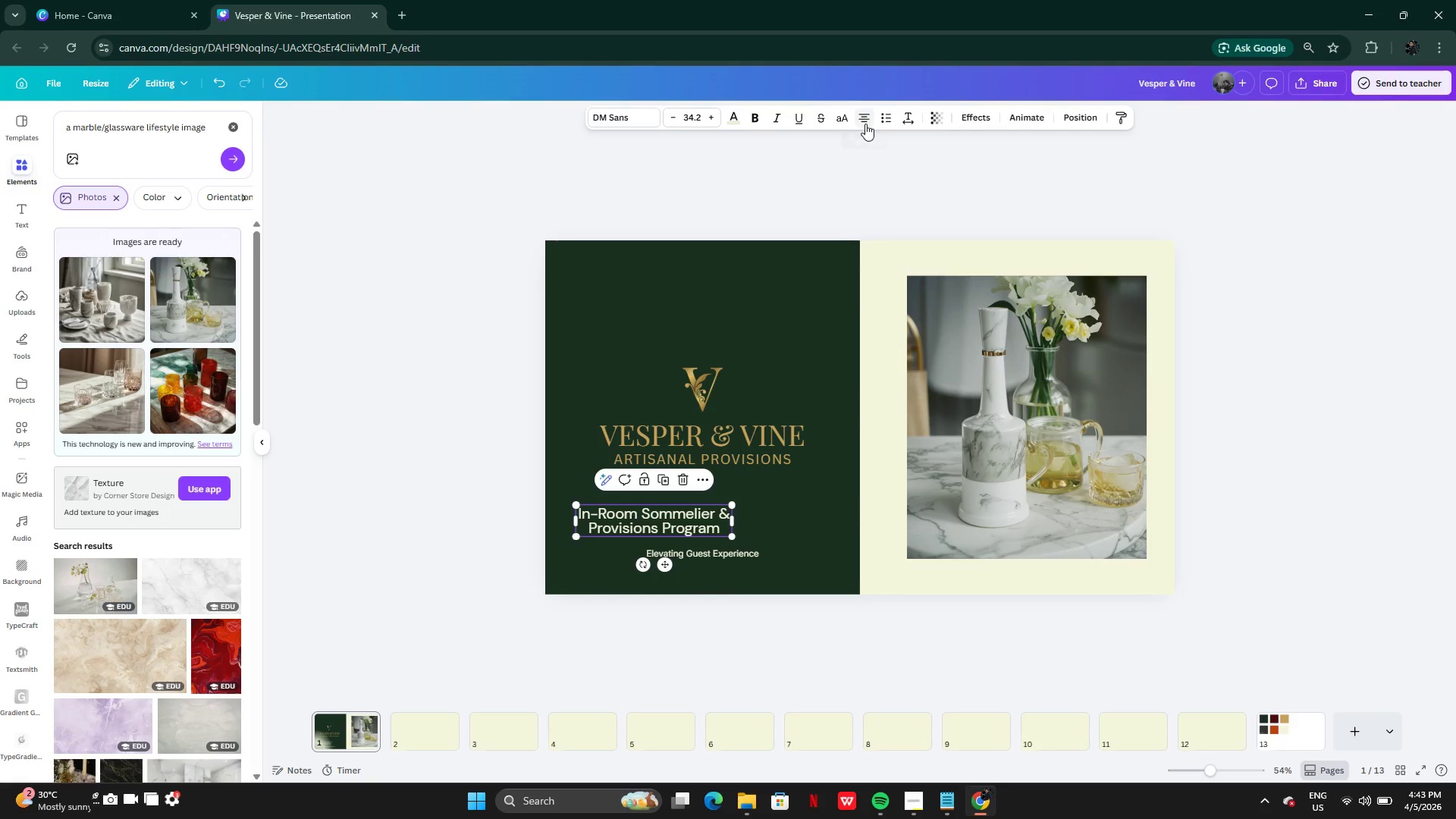 
left_click([869, 120])
 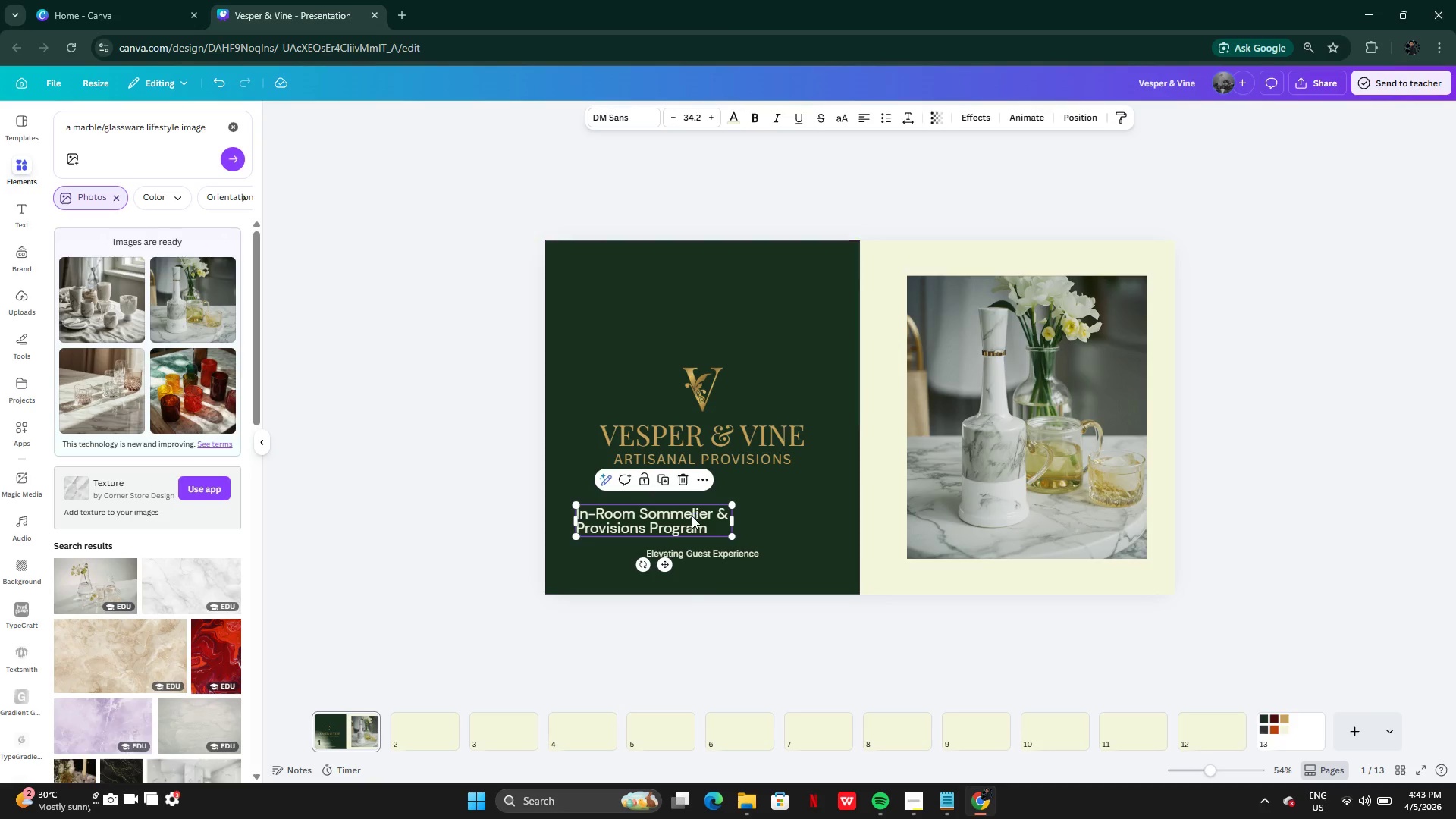 
left_click_drag(start_coordinate=[692, 520], to_coordinate=[700, 517])
 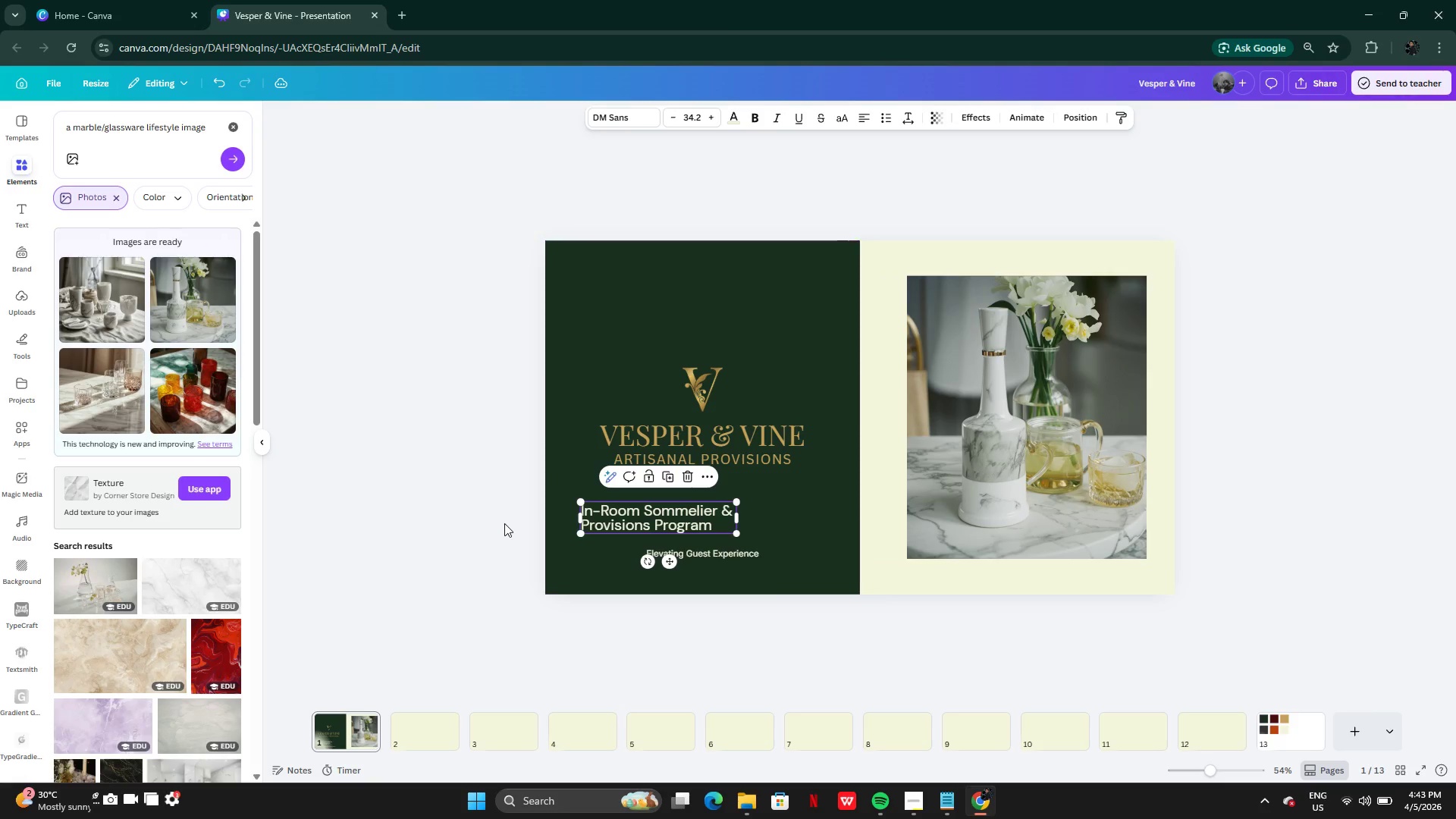 
left_click([504, 523])
 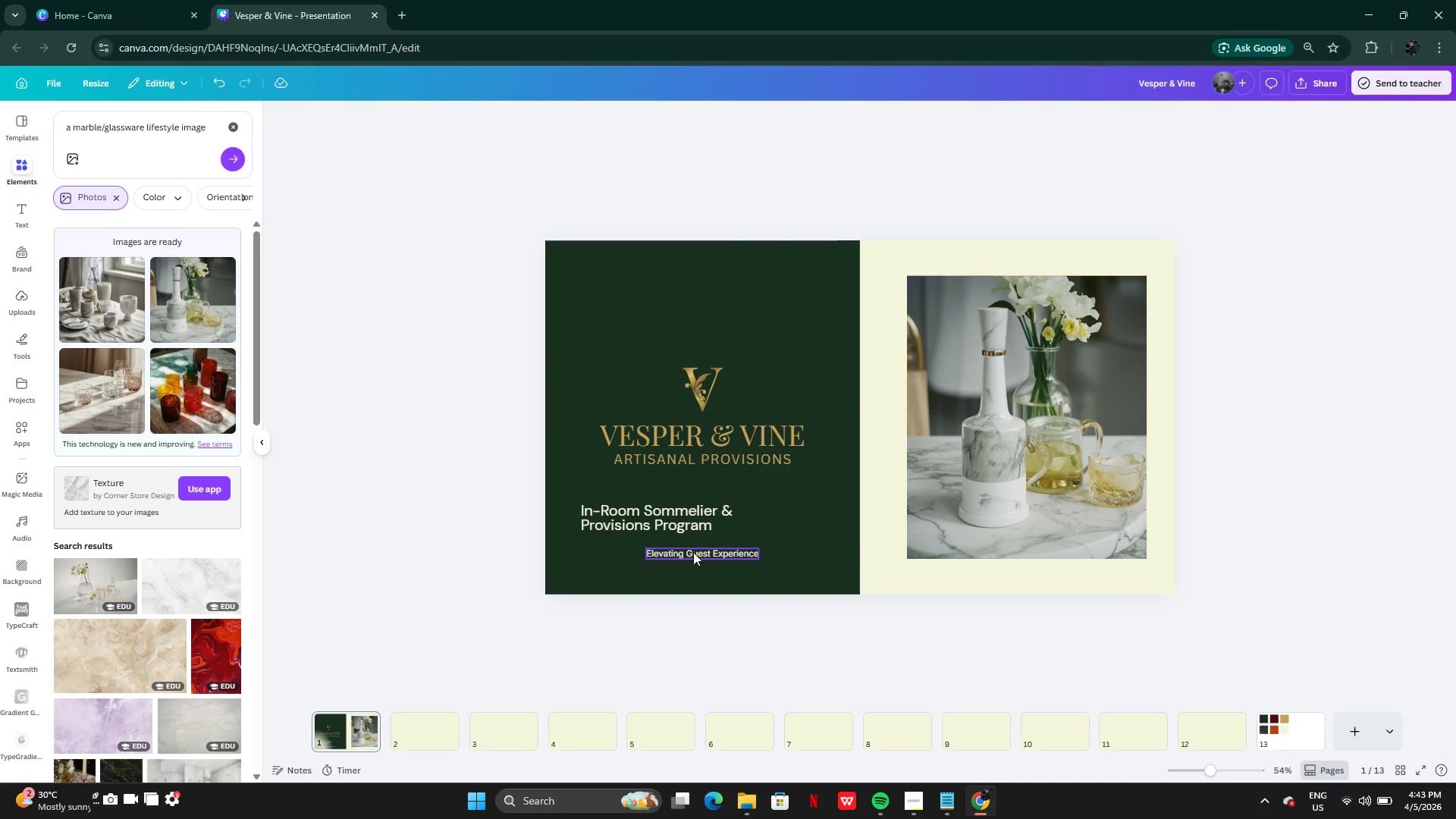 
left_click([697, 552])
 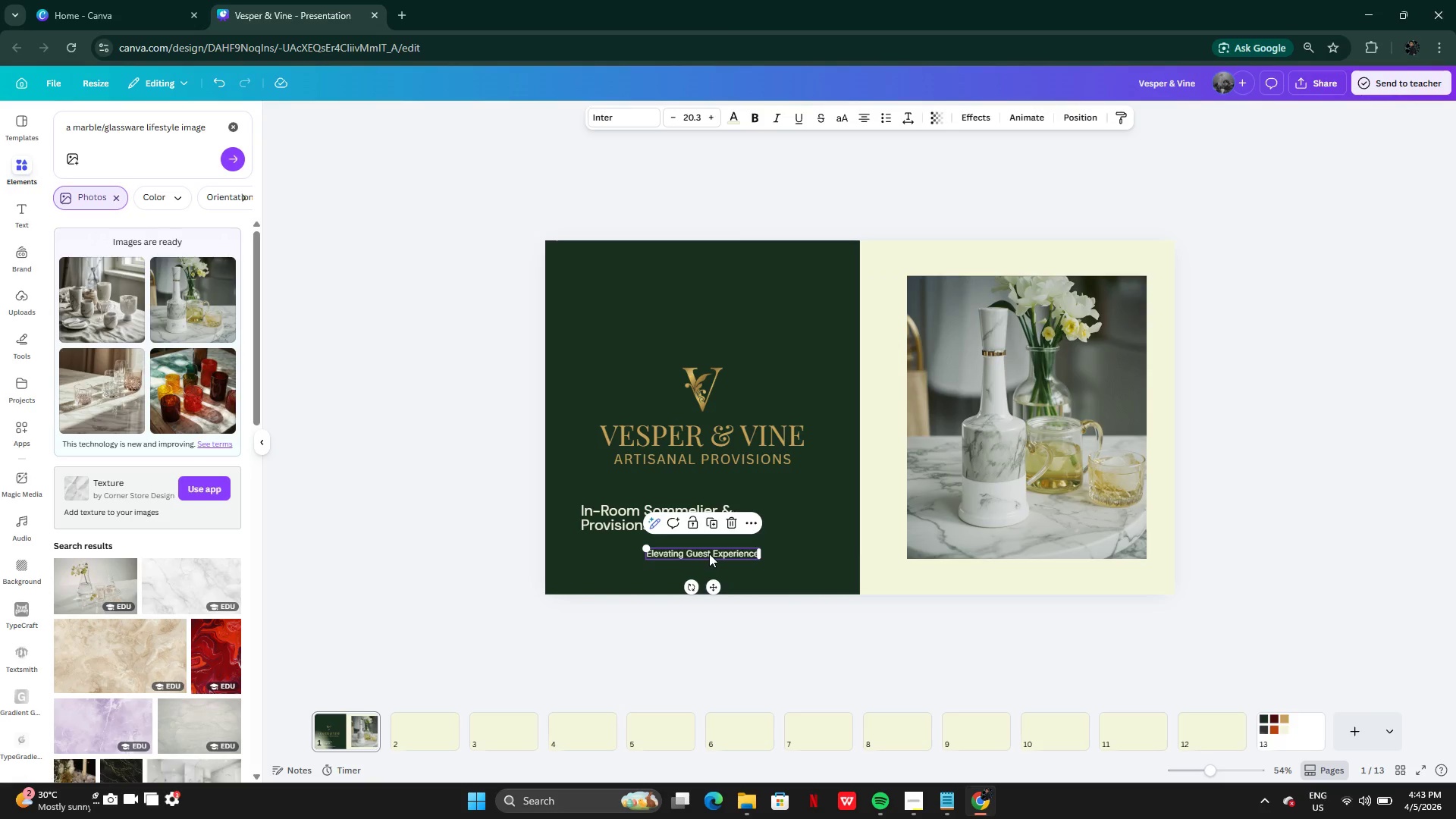 
left_click_drag(start_coordinate=[709, 554], to_coordinate=[644, 548])
 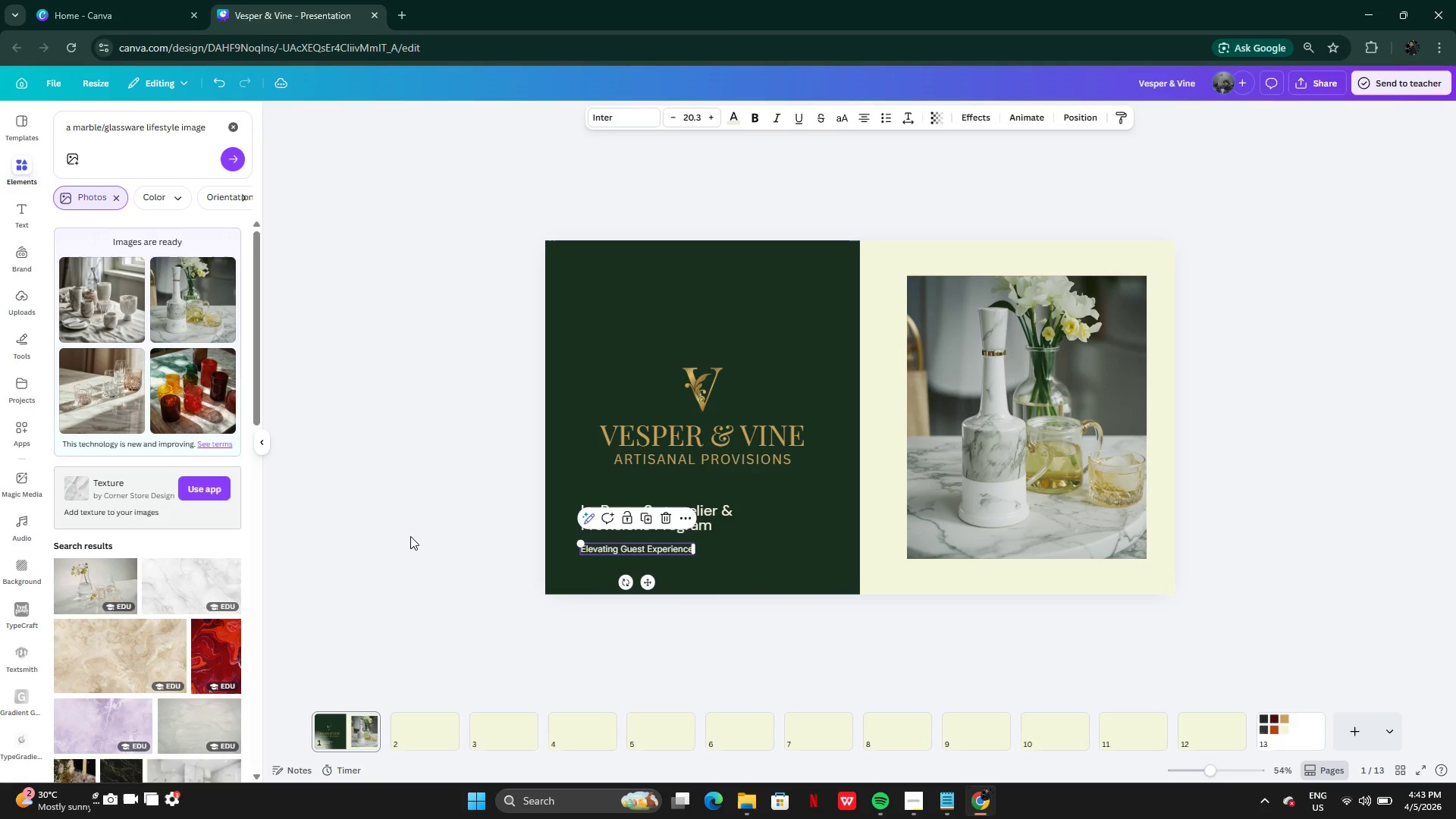 
left_click([410, 536])
 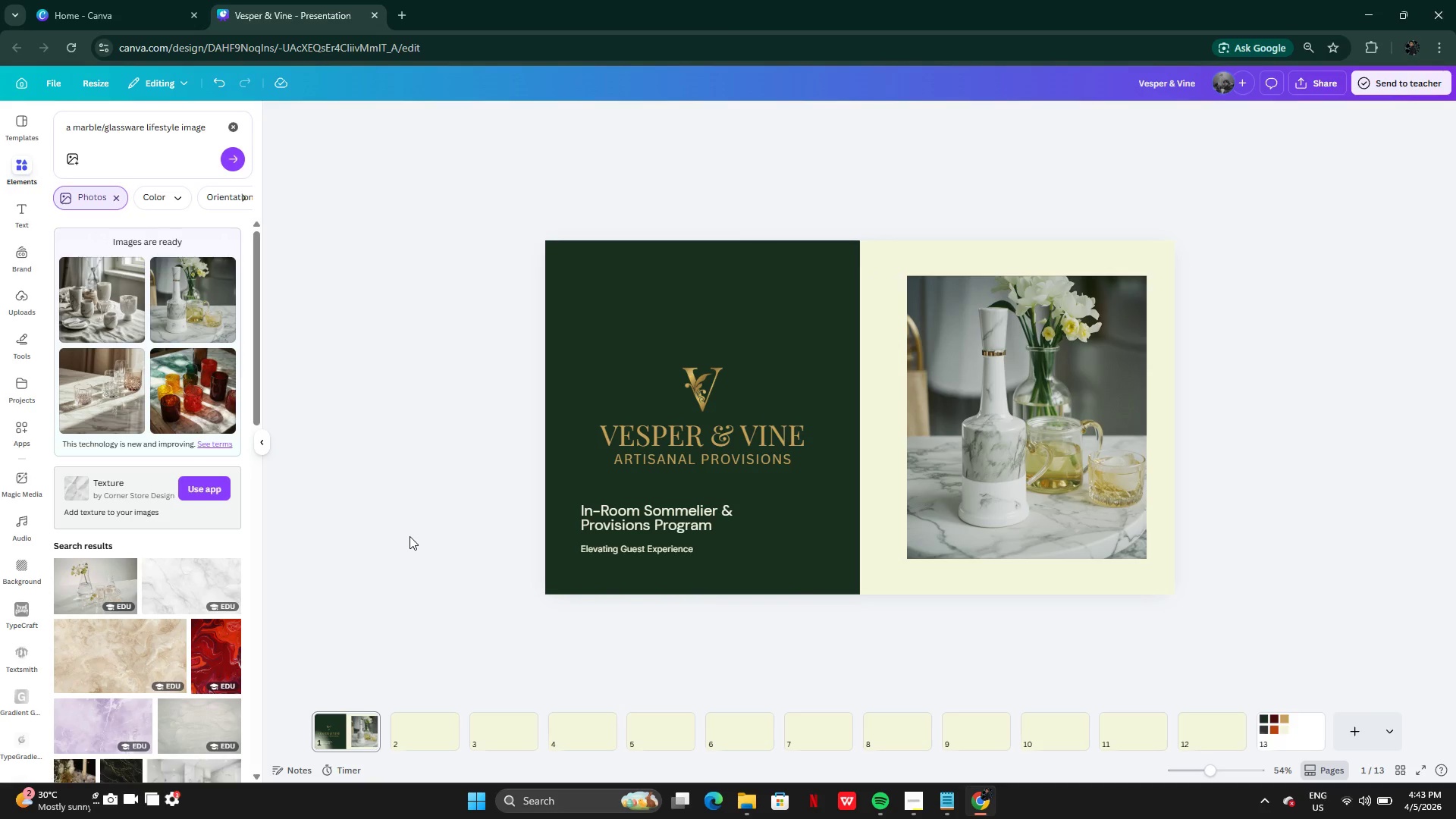 
key(Control+Z)
 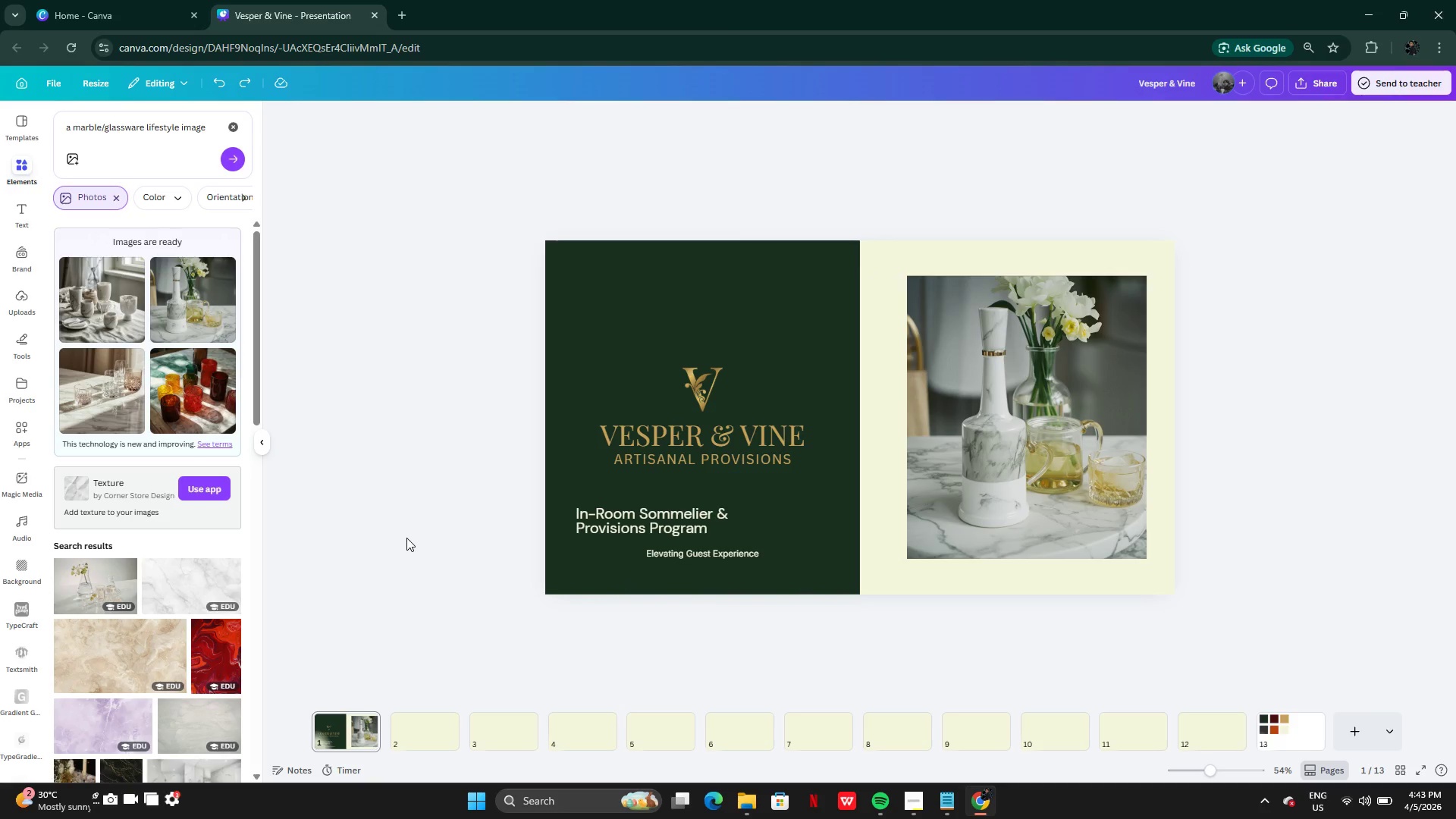 
key(Control+Z)
 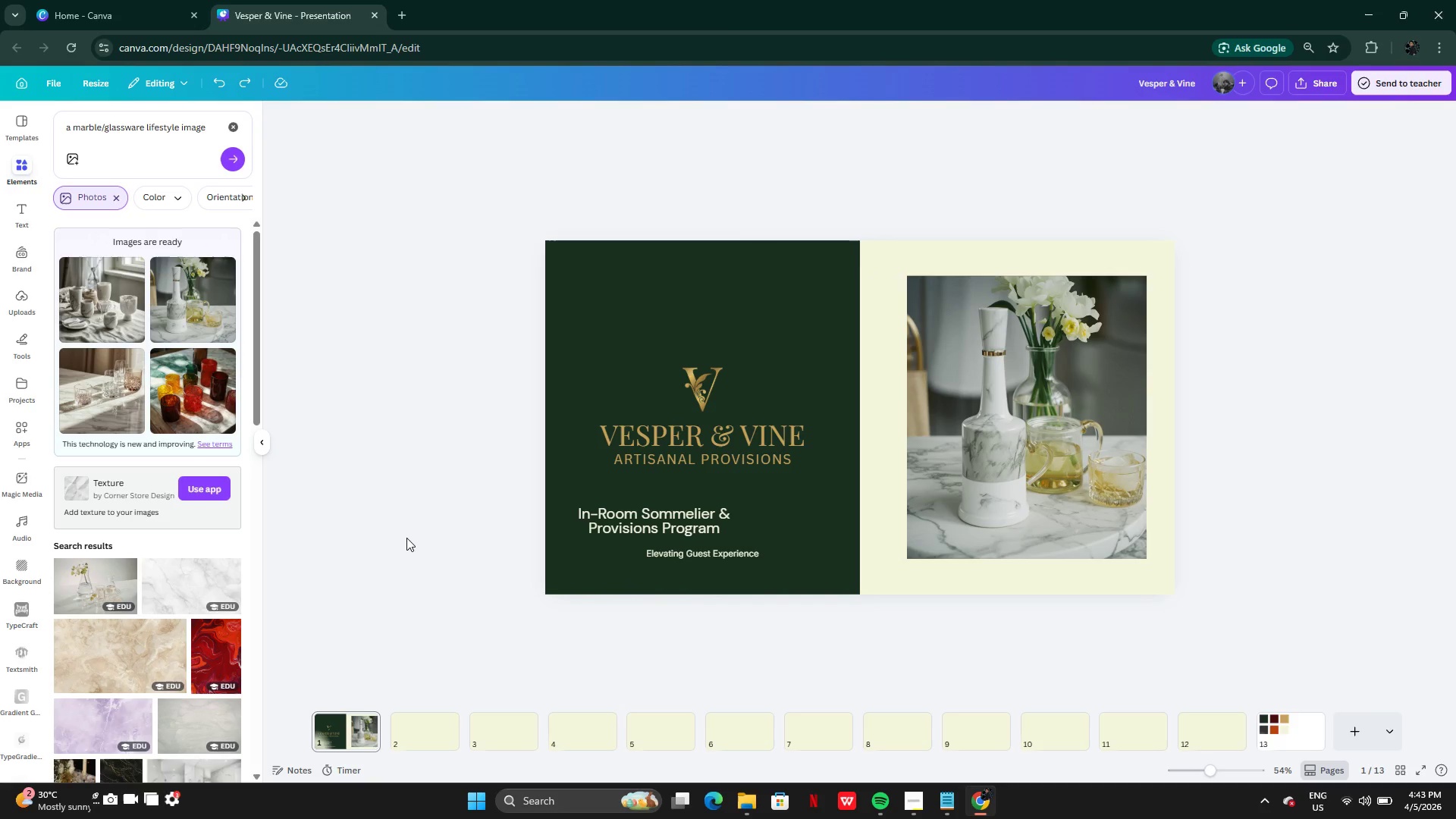 
key(Control+Z)
 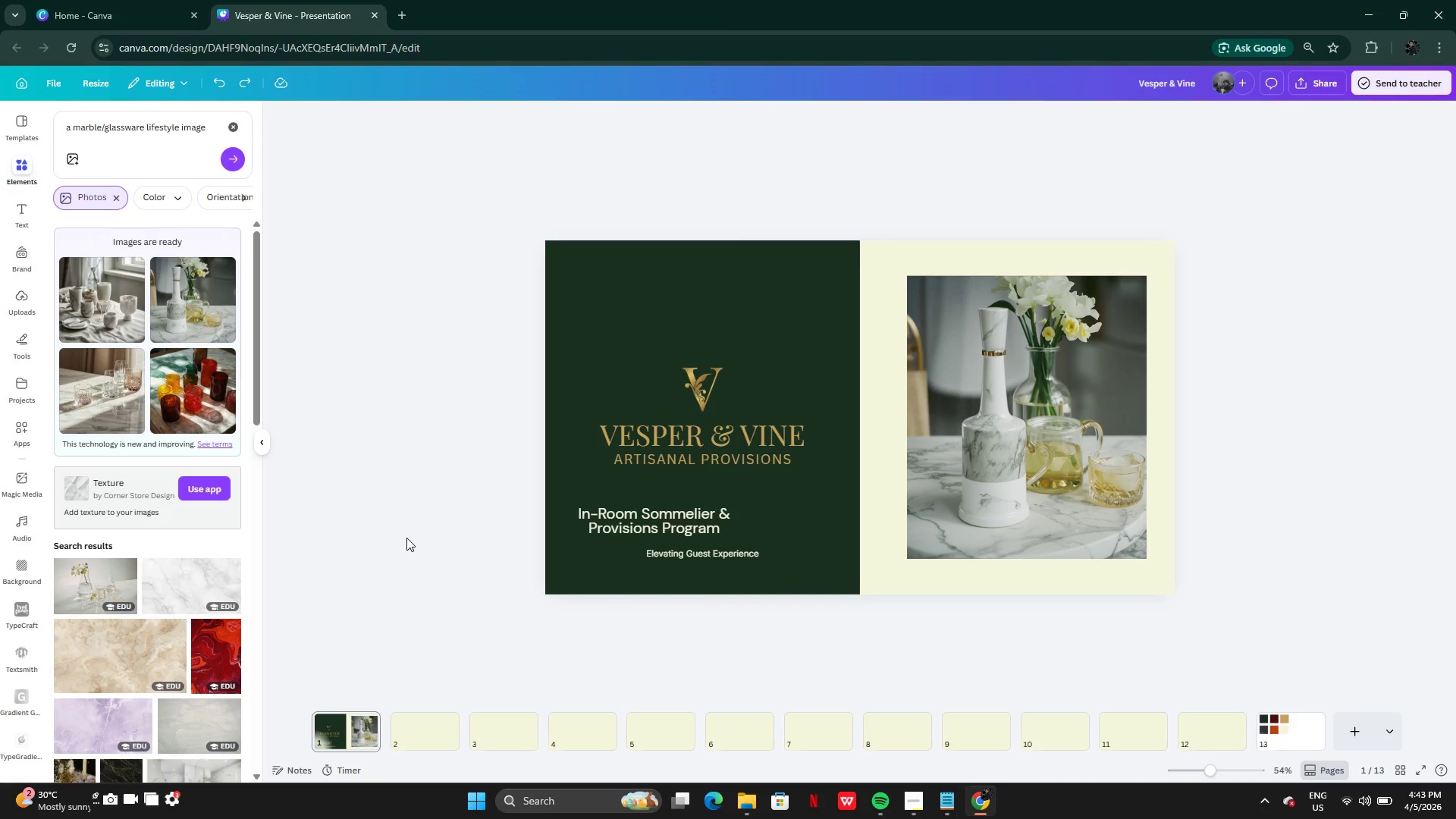 
key(Control+Z)
 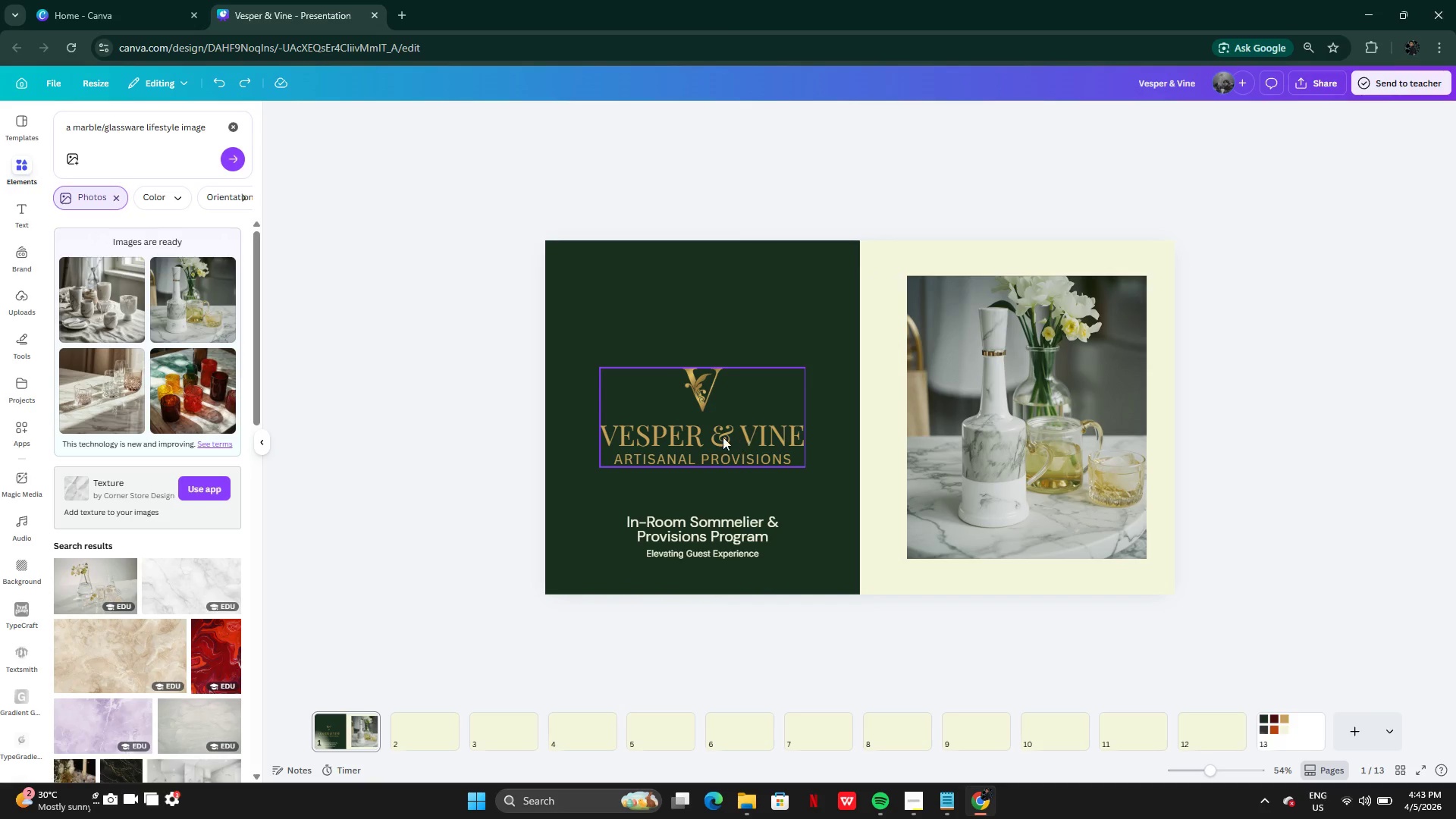 
left_click_drag(start_coordinate=[718, 437], to_coordinate=[717, 384])
 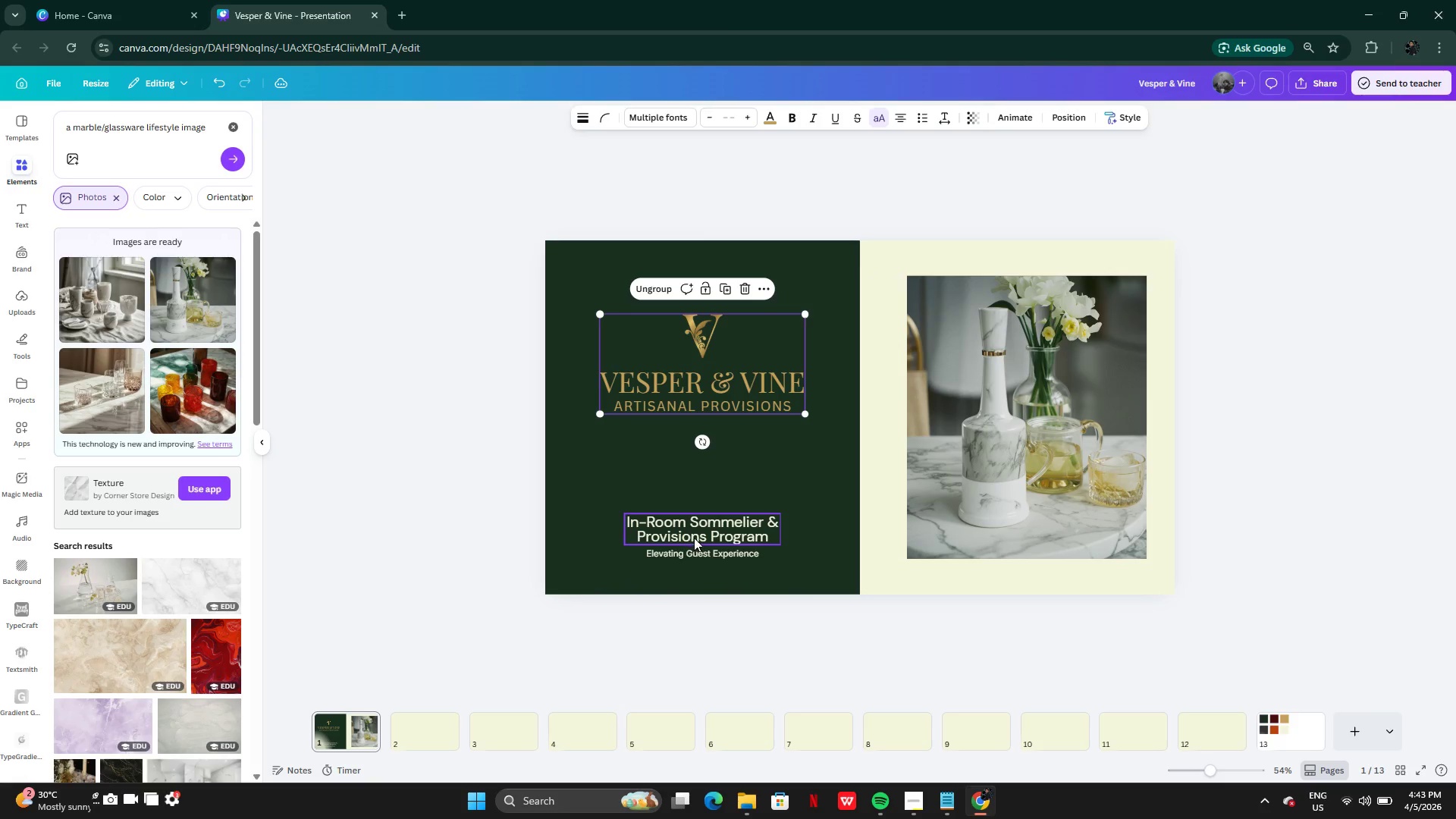 
left_click([694, 538])
 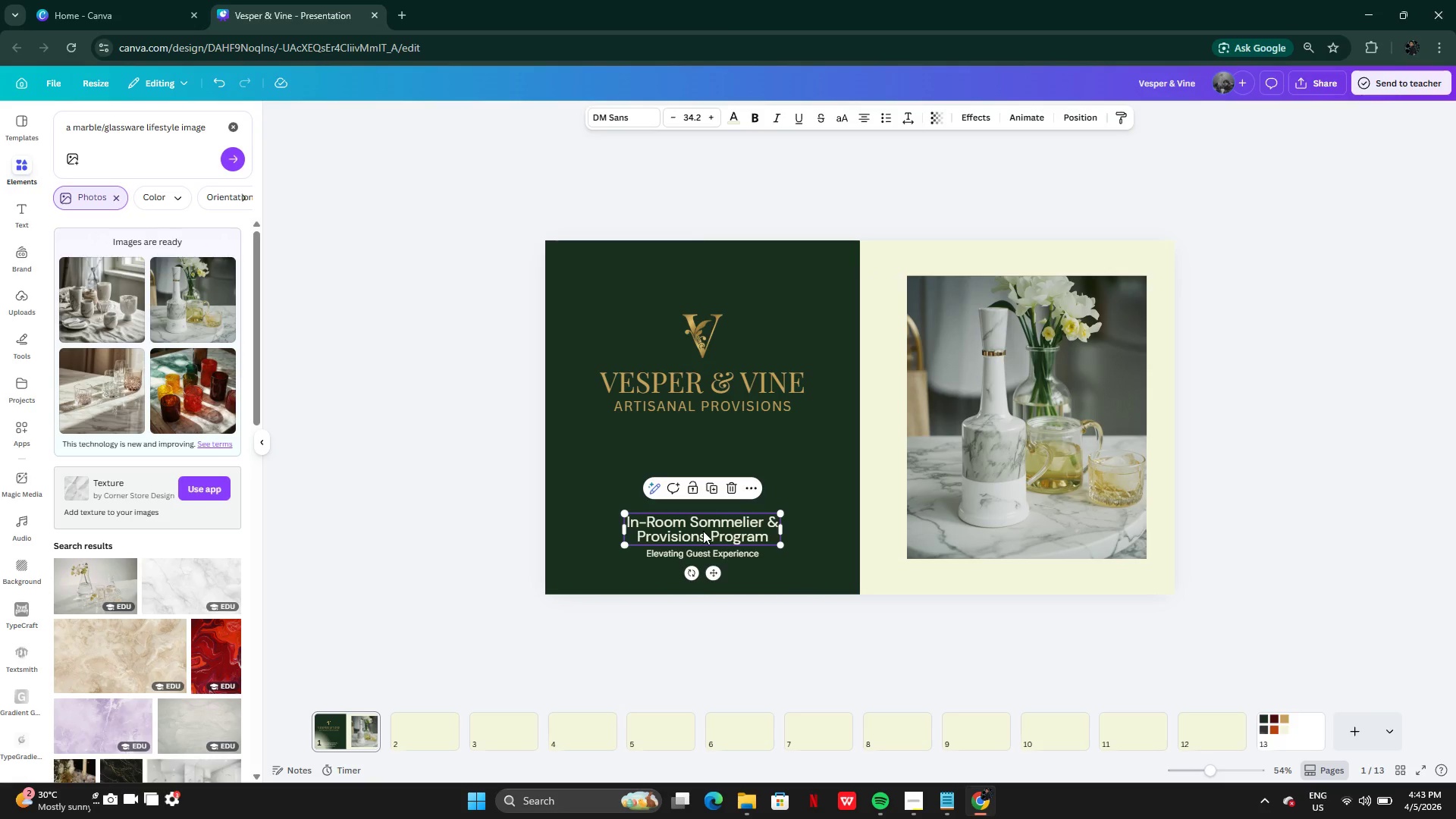 
left_click_drag(start_coordinate=[703, 531], to_coordinate=[703, 463])
 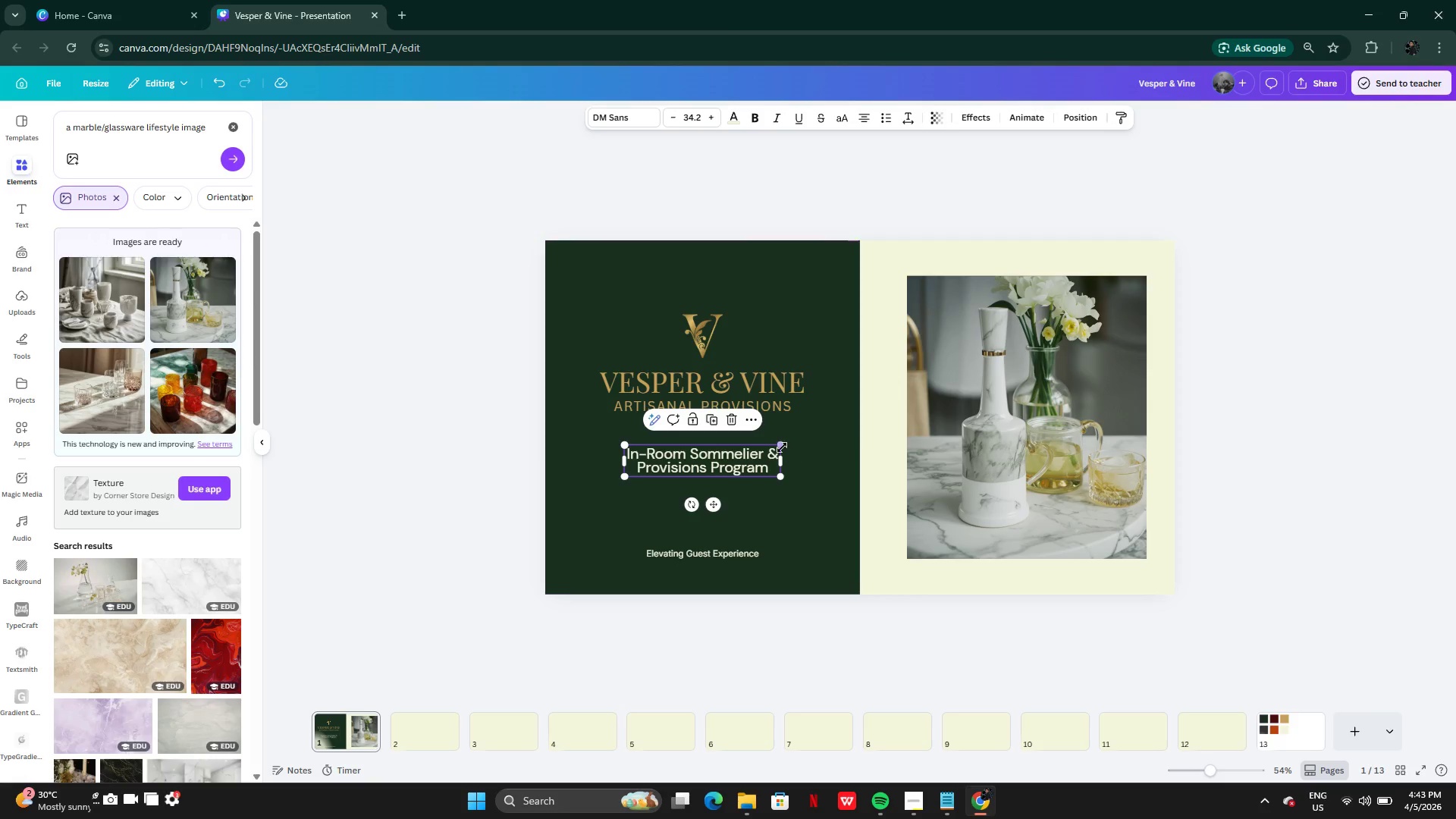 
left_click_drag(start_coordinate=[778, 447], to_coordinate=[816, 427])
 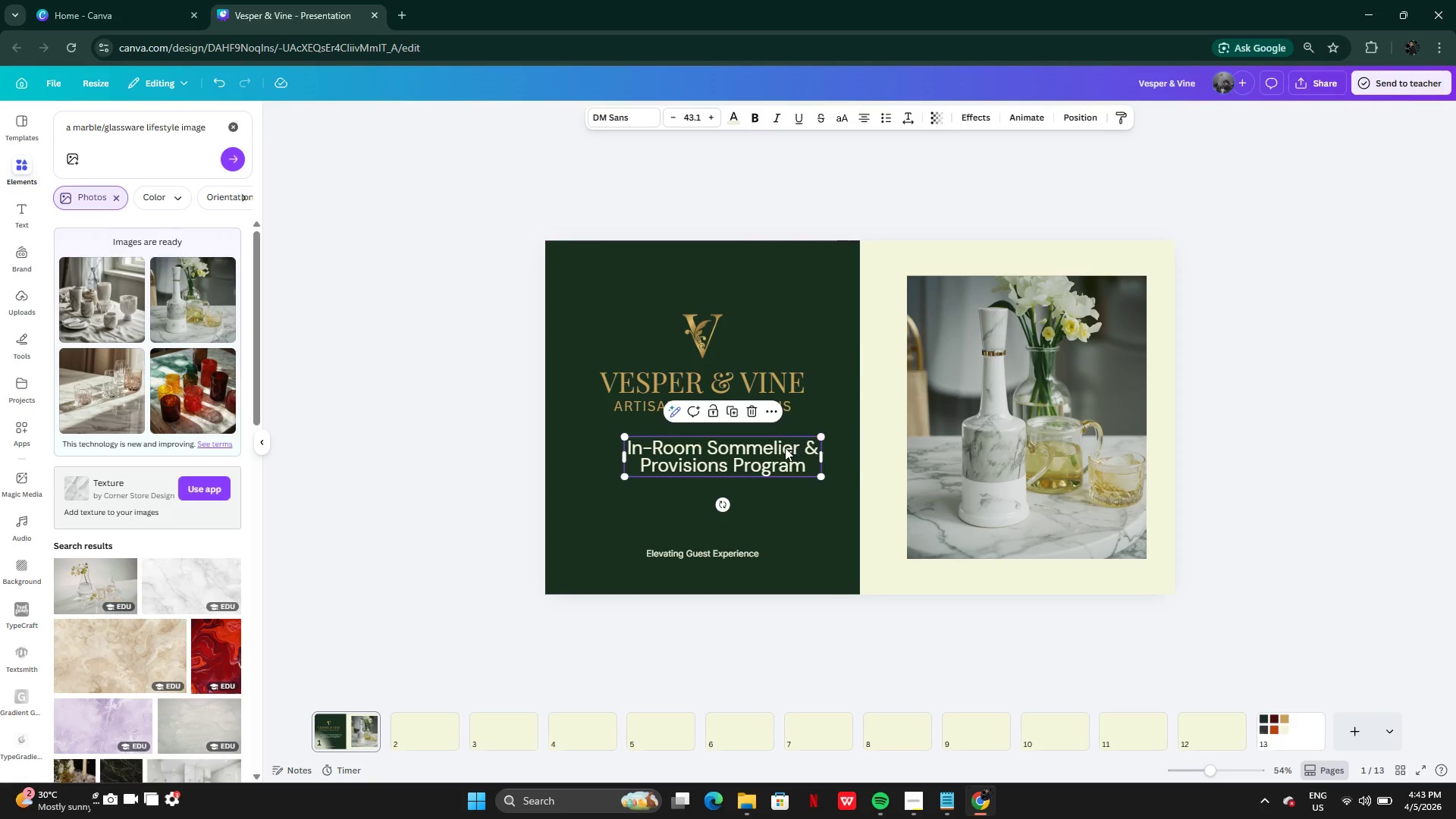 
left_click_drag(start_coordinate=[784, 447], to_coordinate=[762, 457])
 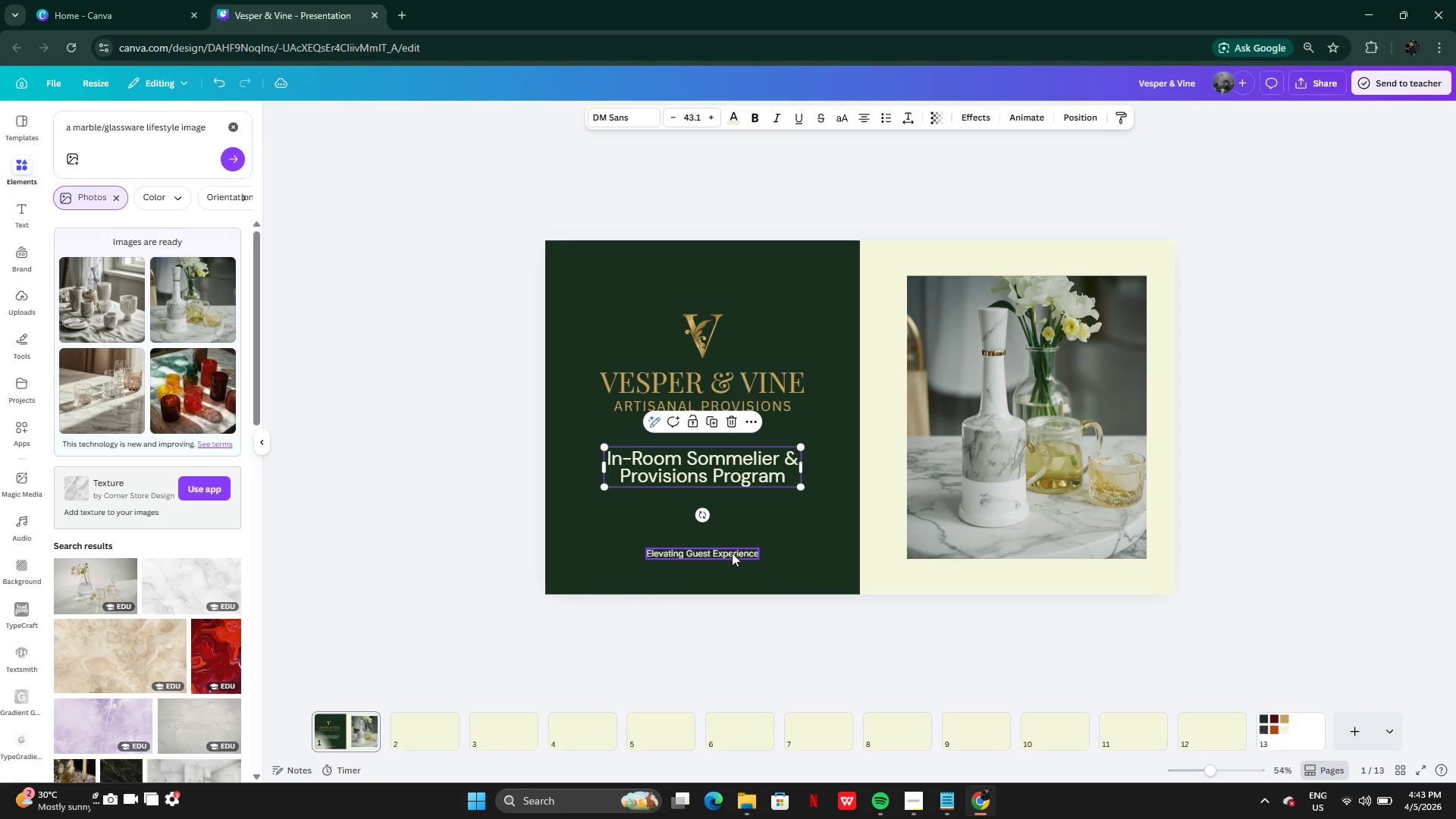 
left_click([732, 553])
 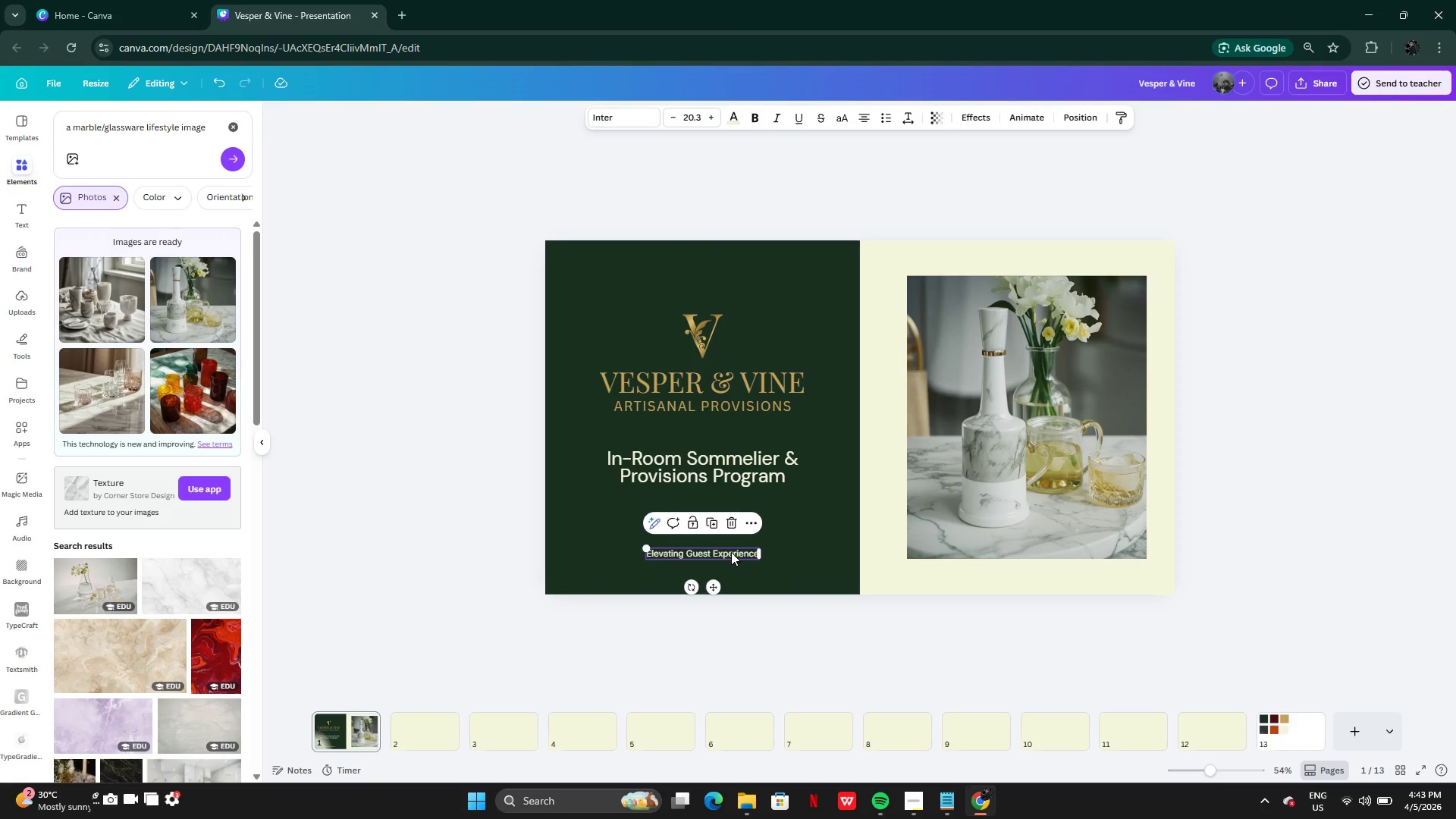 
left_click_drag(start_coordinate=[732, 553], to_coordinate=[731, 549])
 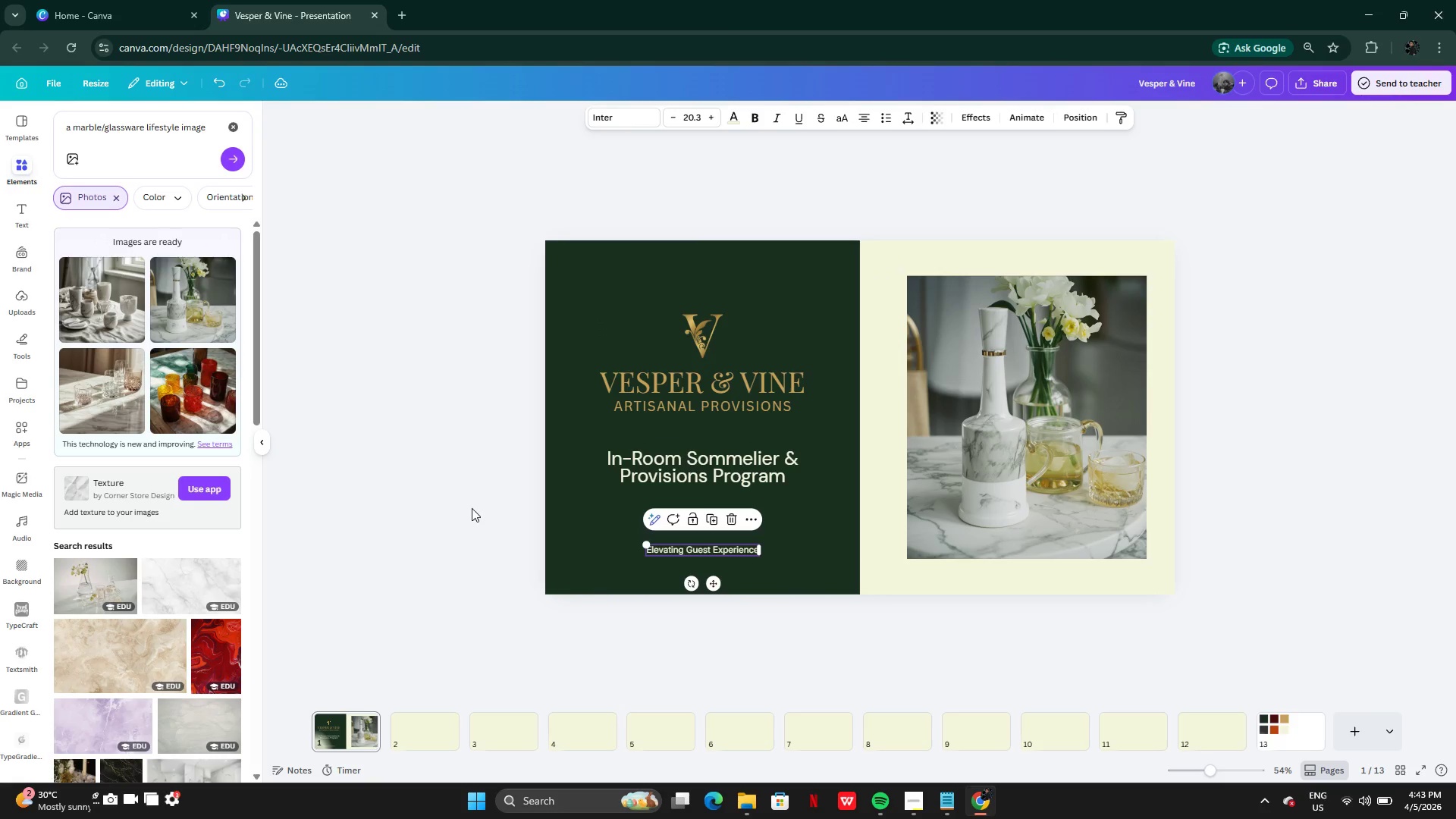 
left_click([472, 508])
 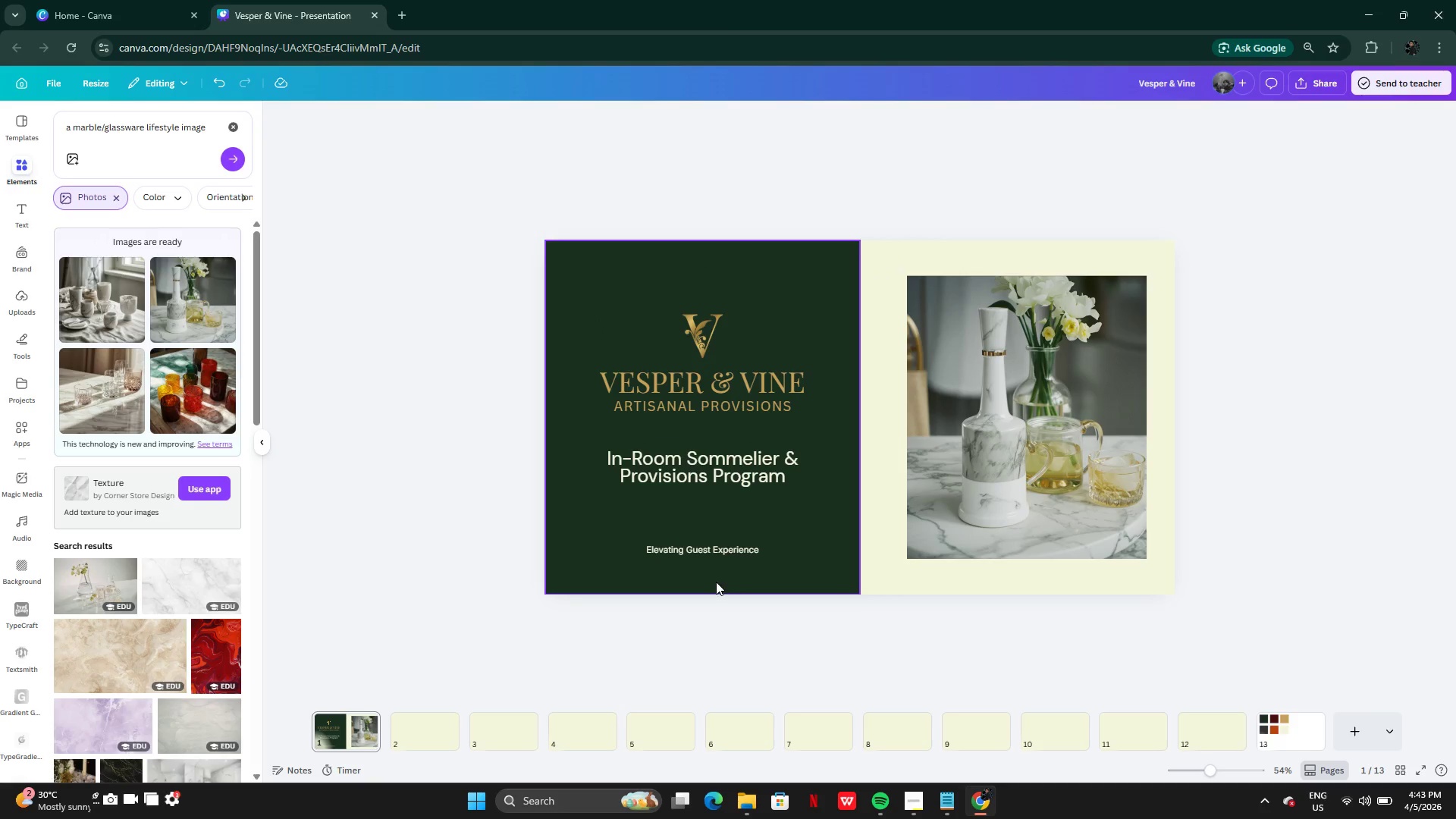 
left_click([715, 555])
 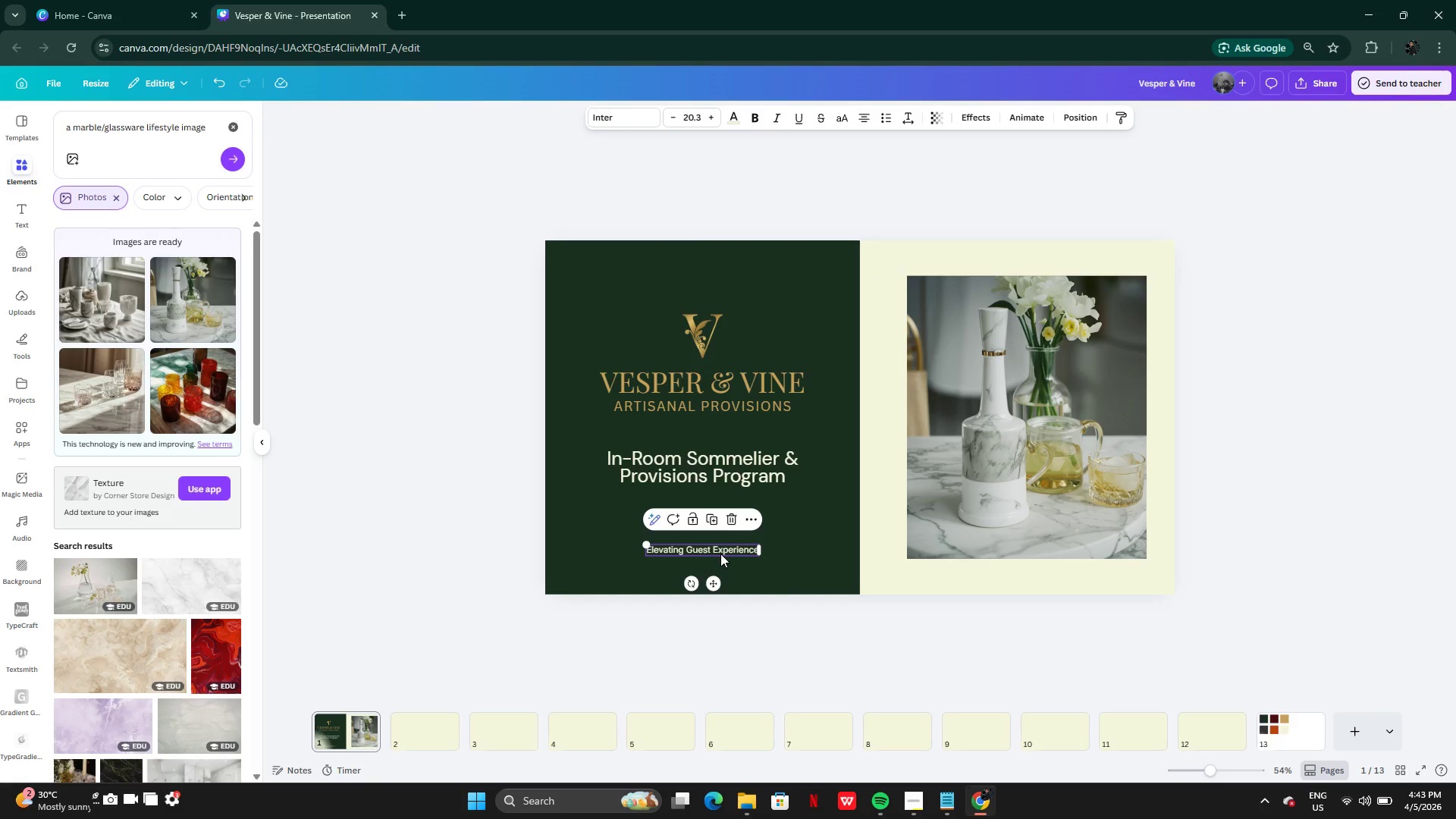 
left_click_drag(start_coordinate=[720, 554], to_coordinate=[704, 551])
 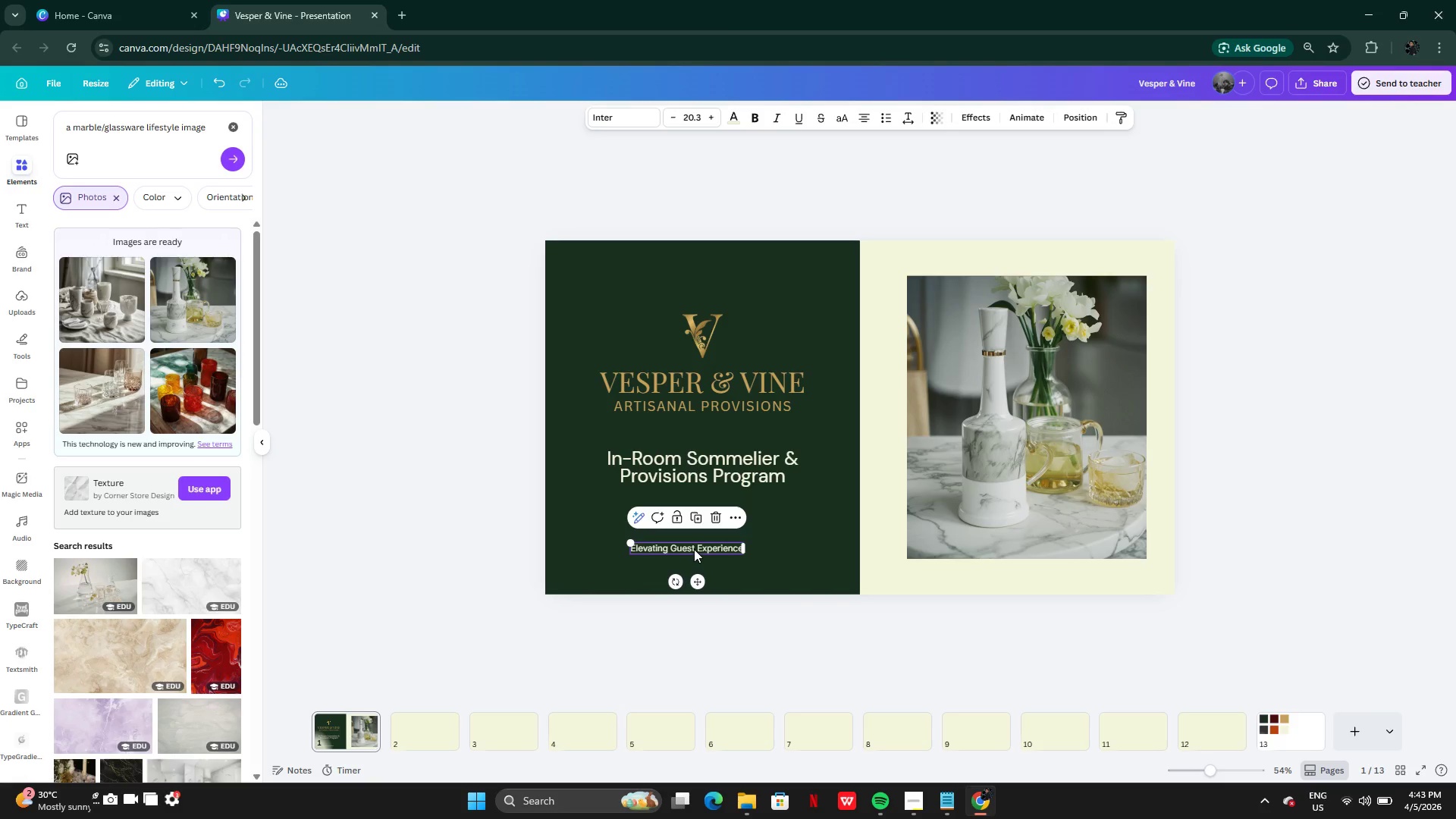 
left_click_drag(start_coordinate=[694, 549], to_coordinate=[711, 548])
 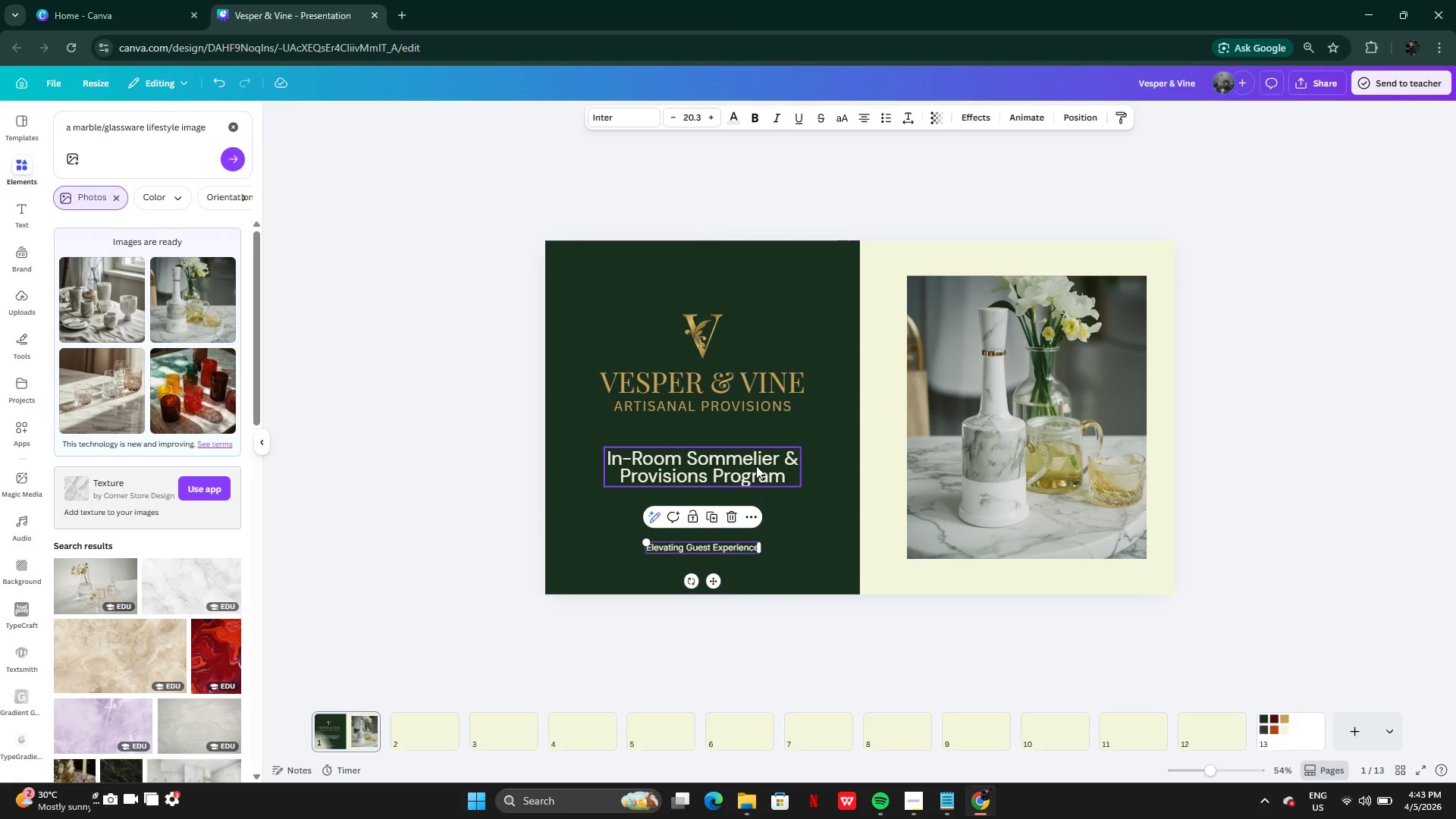 
left_click([756, 466])
 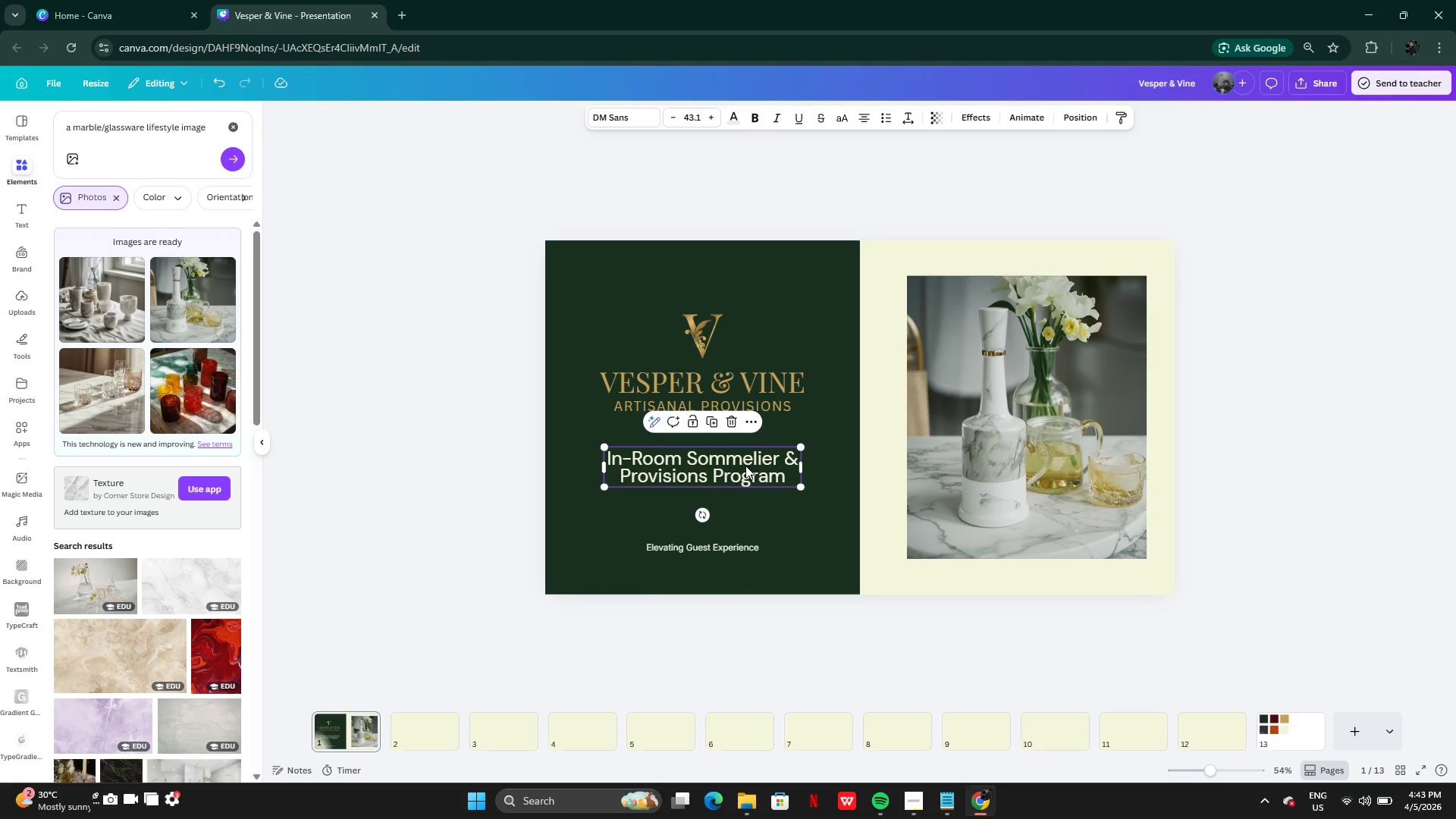 
left_click_drag(start_coordinate=[745, 466], to_coordinate=[746, 504])
 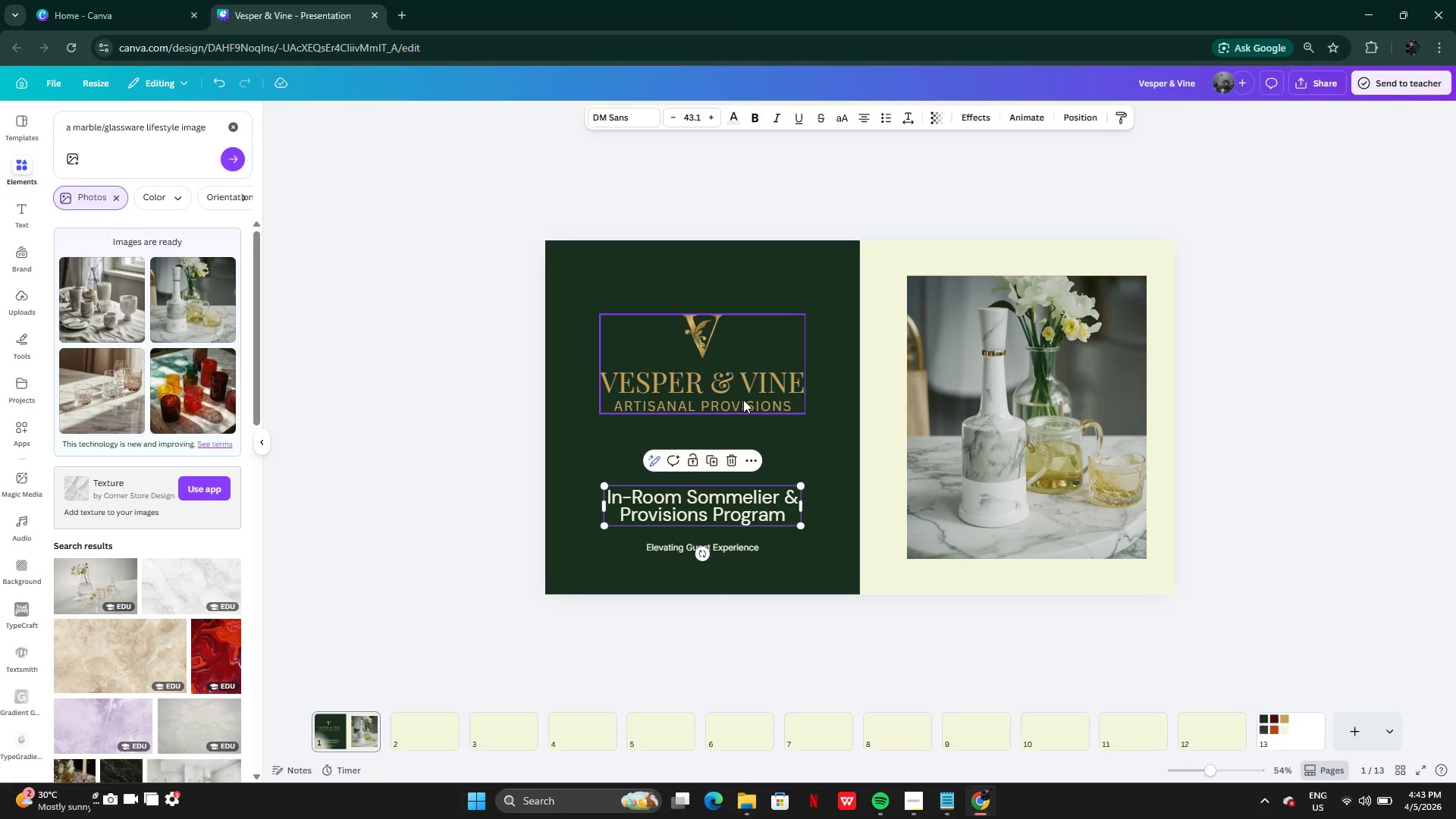 
left_click([743, 395])
 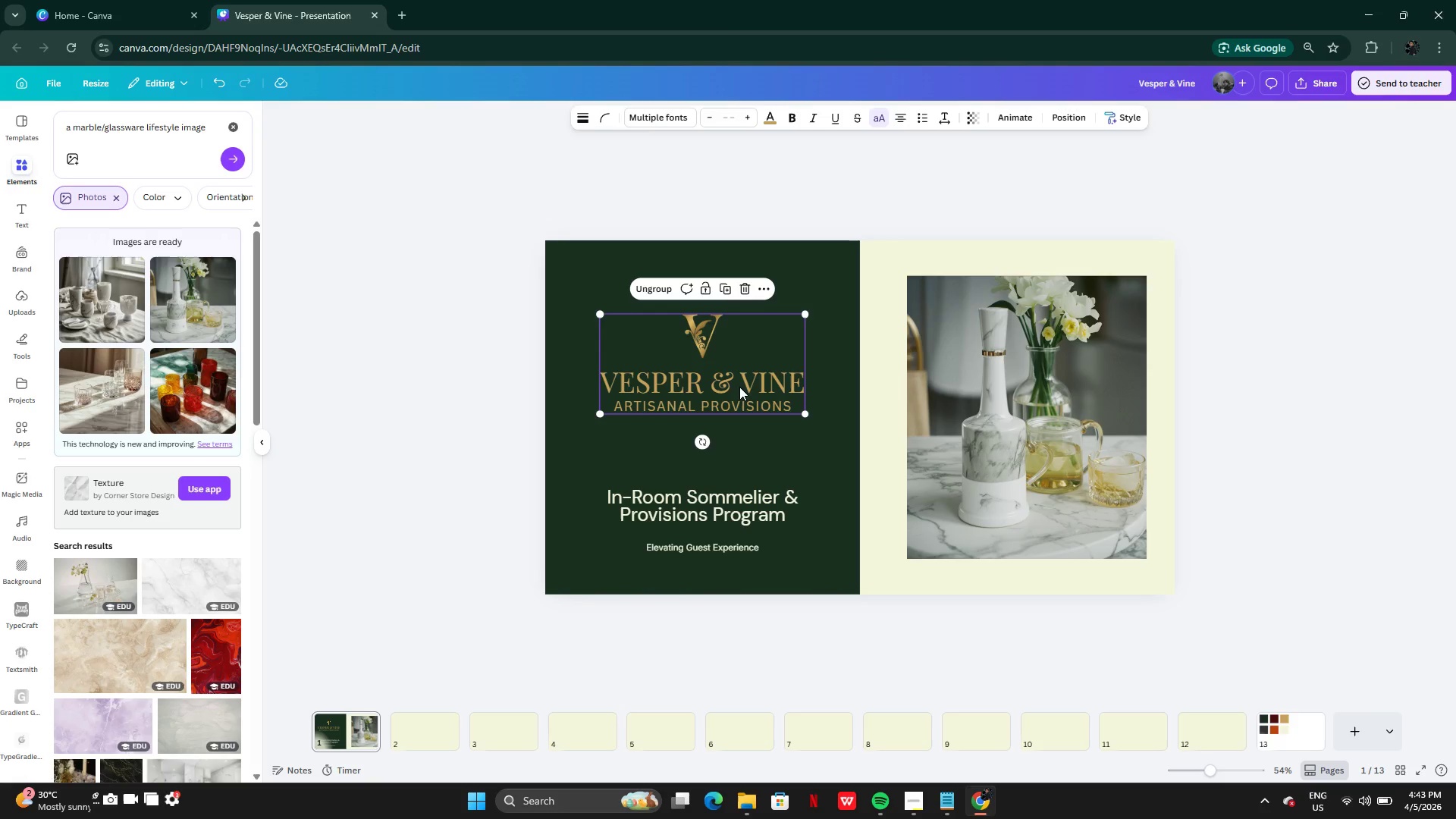 
left_click_drag(start_coordinate=[739, 386], to_coordinate=[737, 398])
 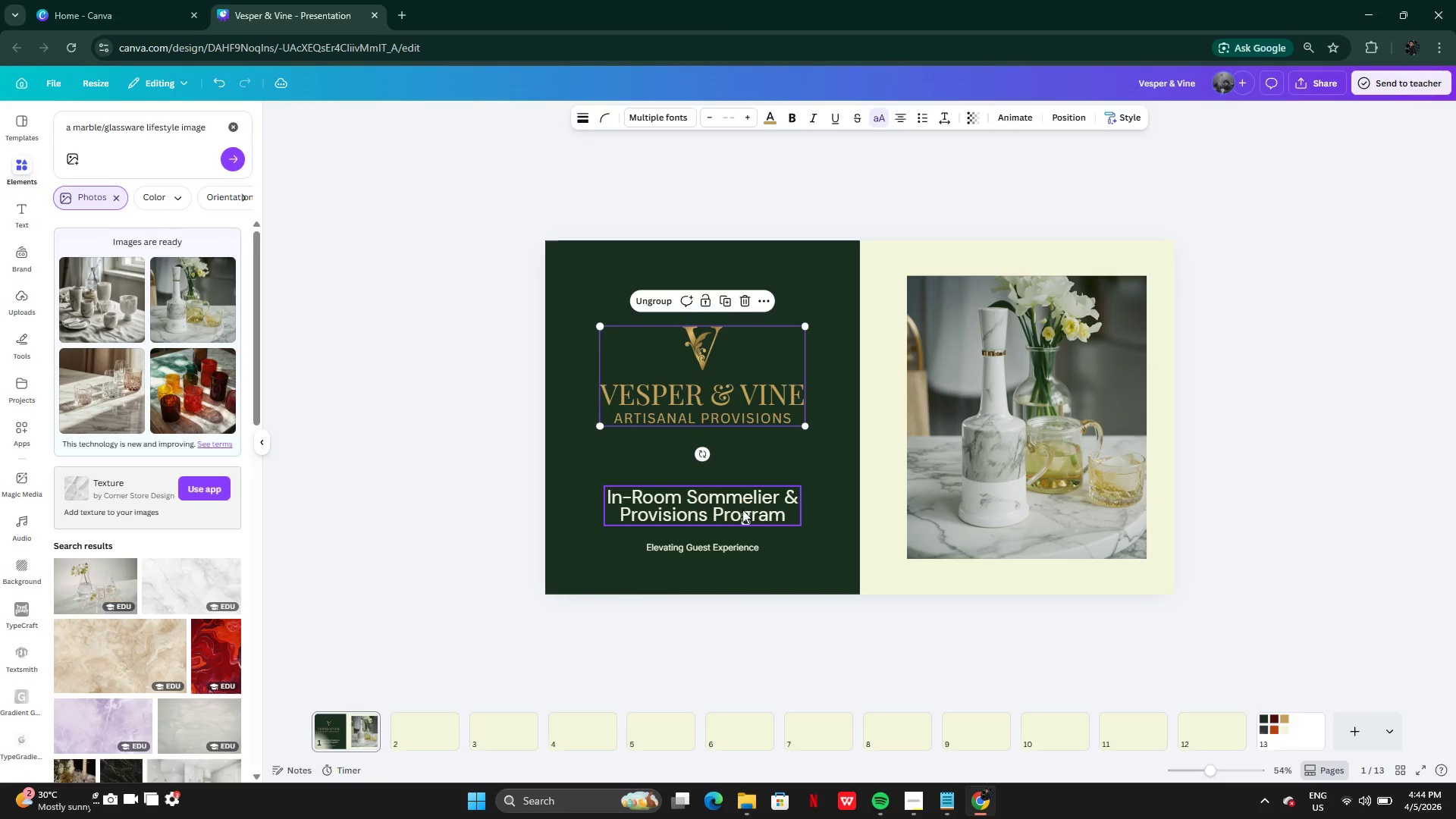 
left_click([742, 510])
 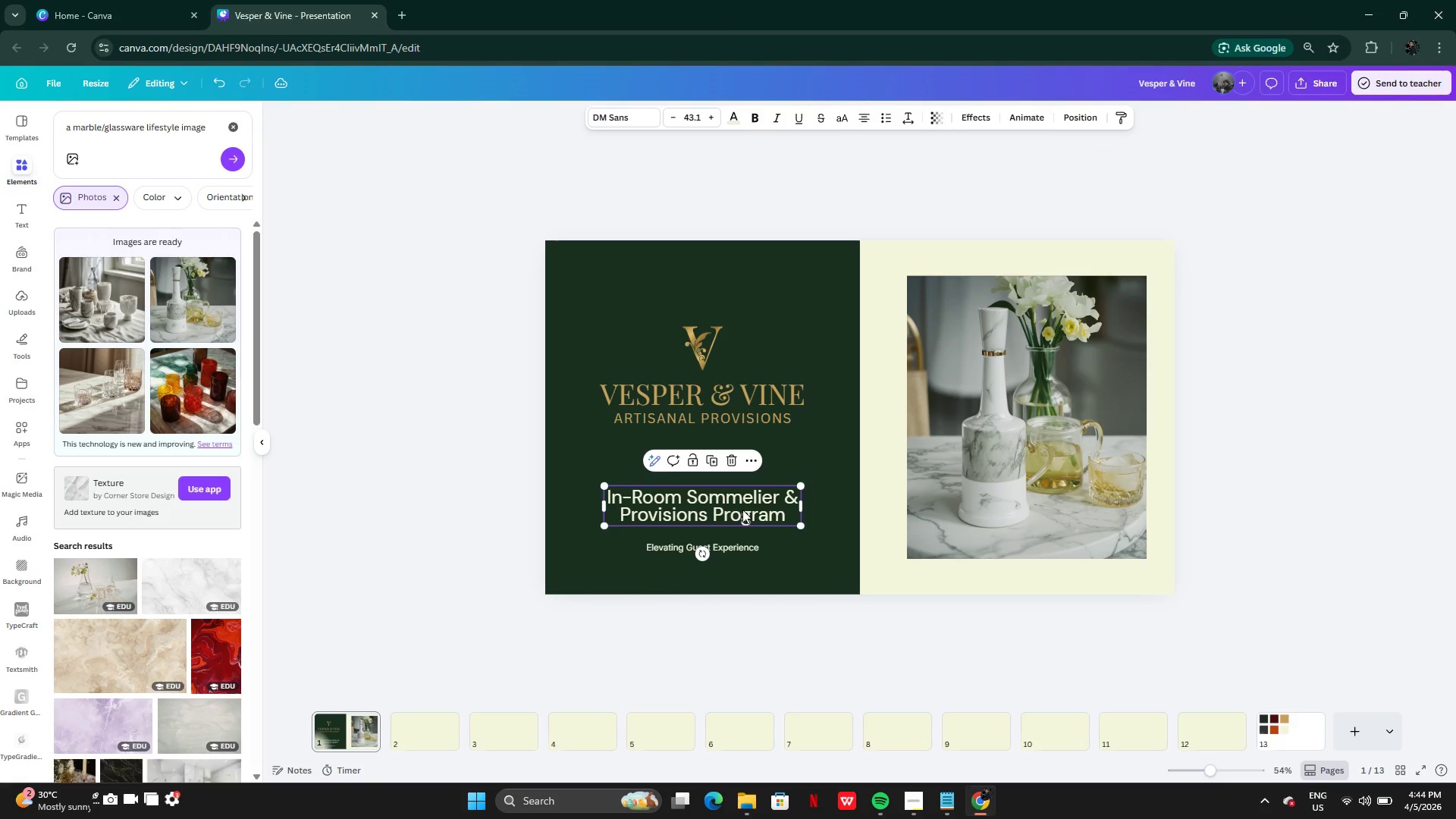 
left_click_drag(start_coordinate=[742, 510], to_coordinate=[742, 491])
 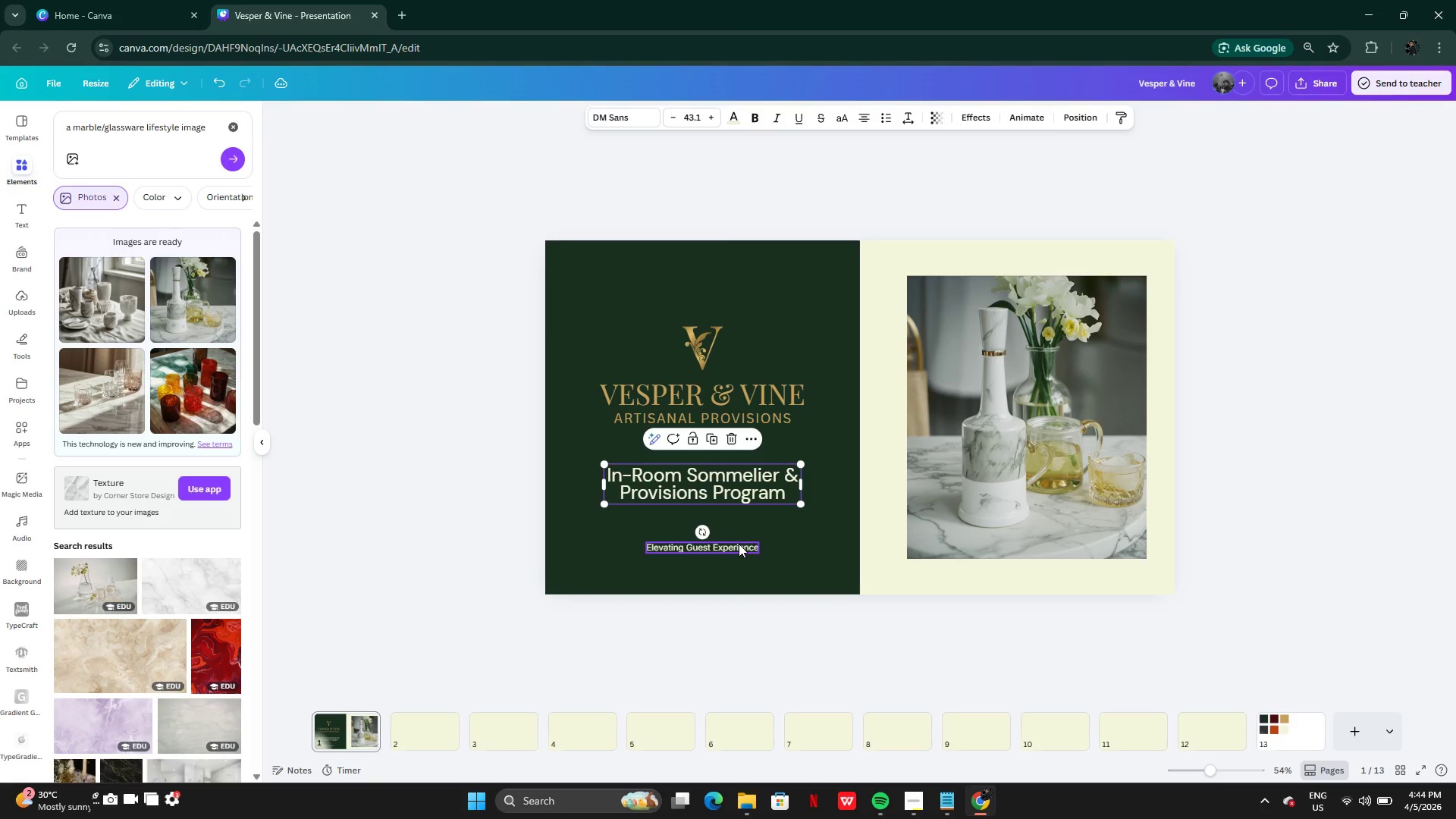 
left_click([739, 544])
 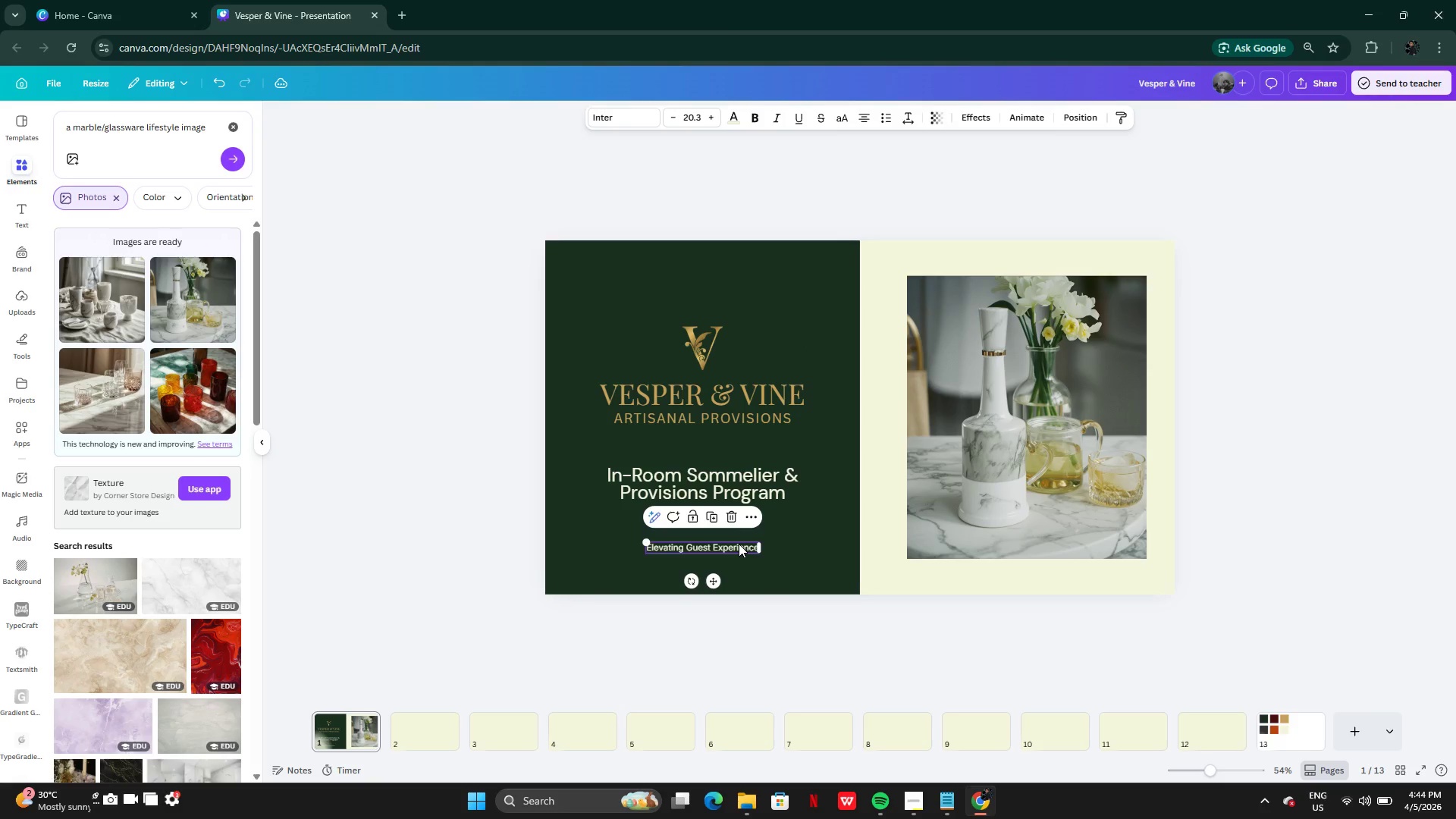 
left_click_drag(start_coordinate=[739, 544], to_coordinate=[738, 530])
 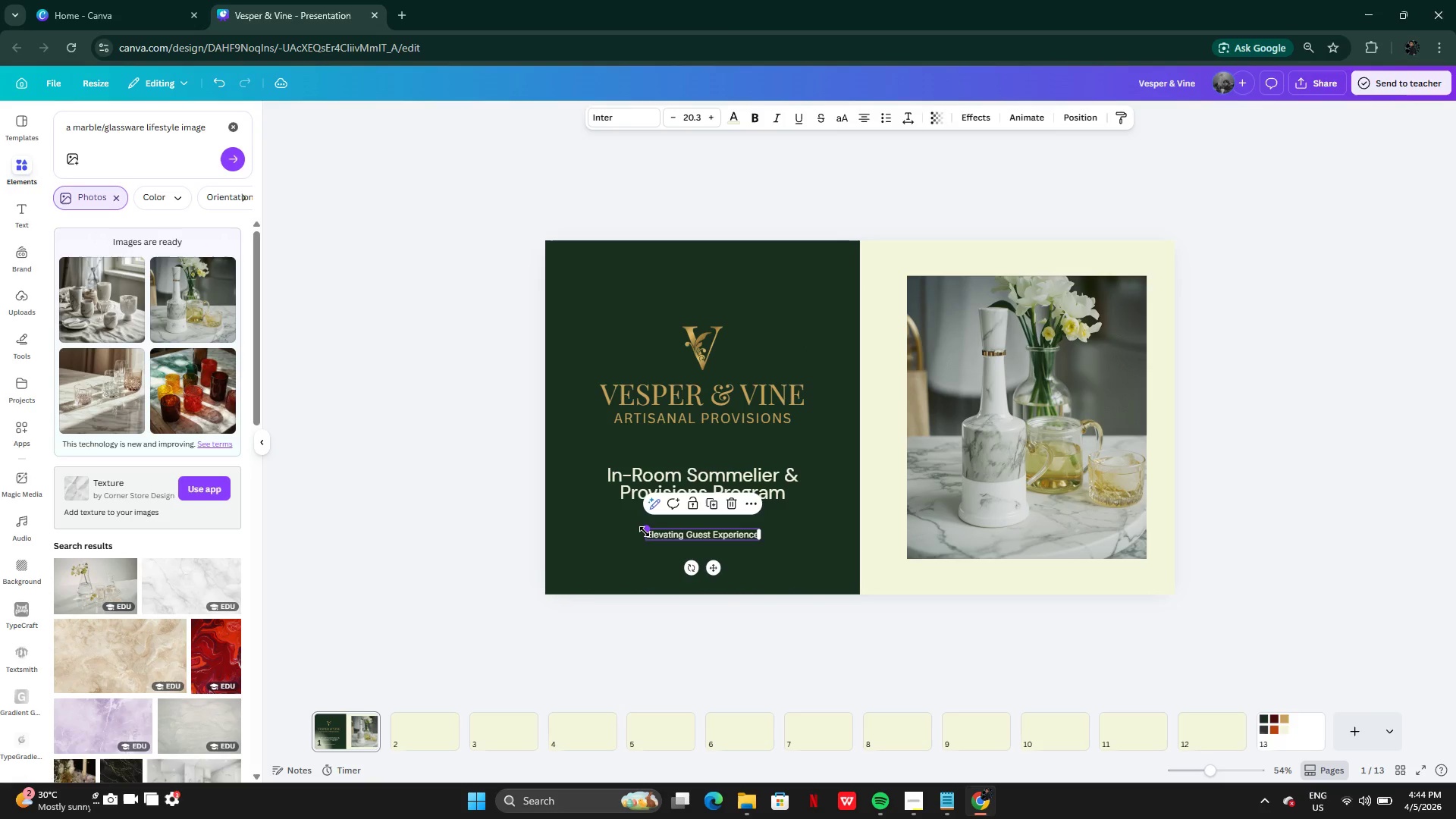 
left_click_drag(start_coordinate=[645, 532], to_coordinate=[624, 523])
 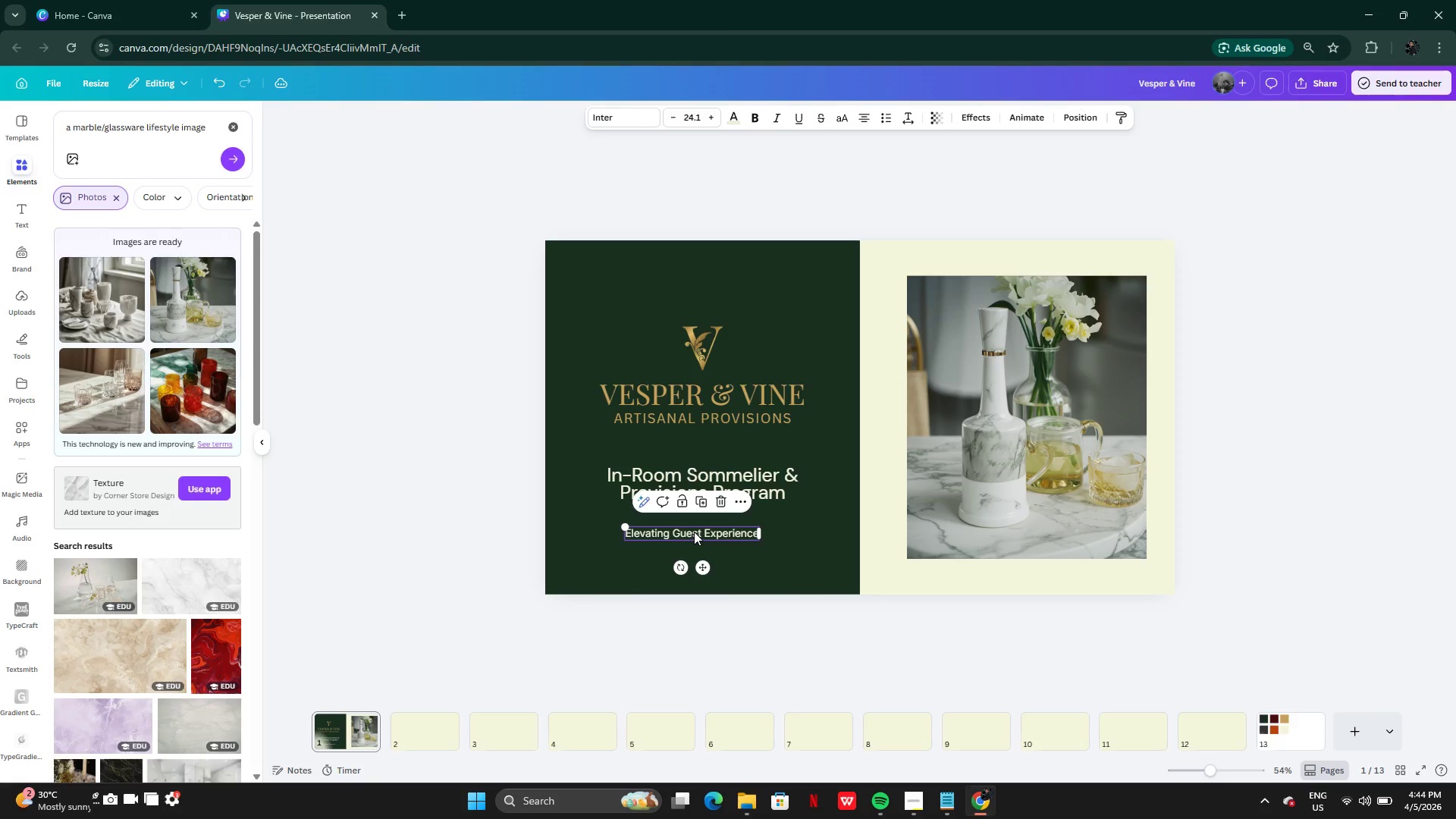 
left_click_drag(start_coordinate=[694, 532], to_coordinate=[702, 538])
 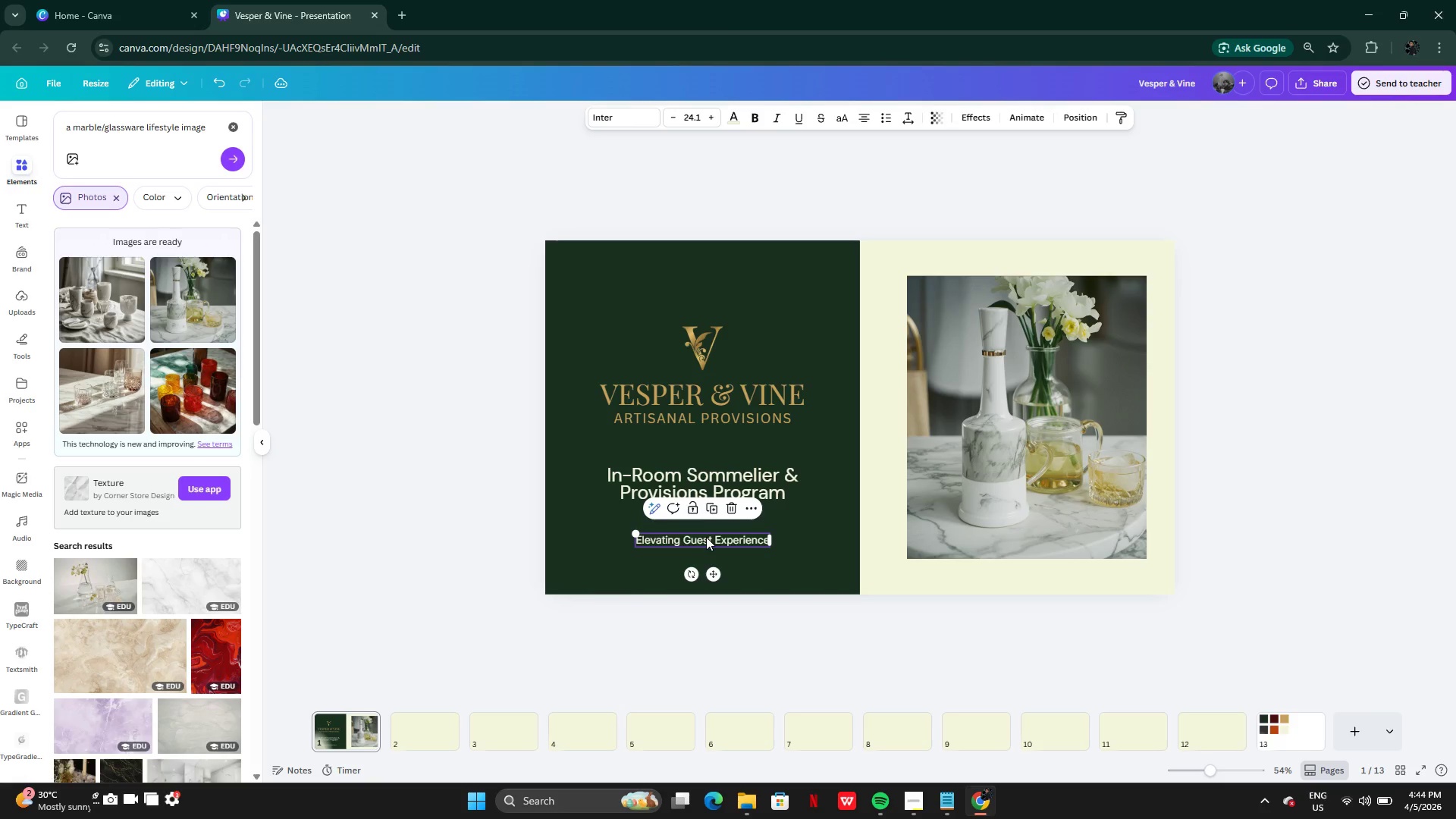 
left_click_drag(start_coordinate=[706, 538], to_coordinate=[703, 524])